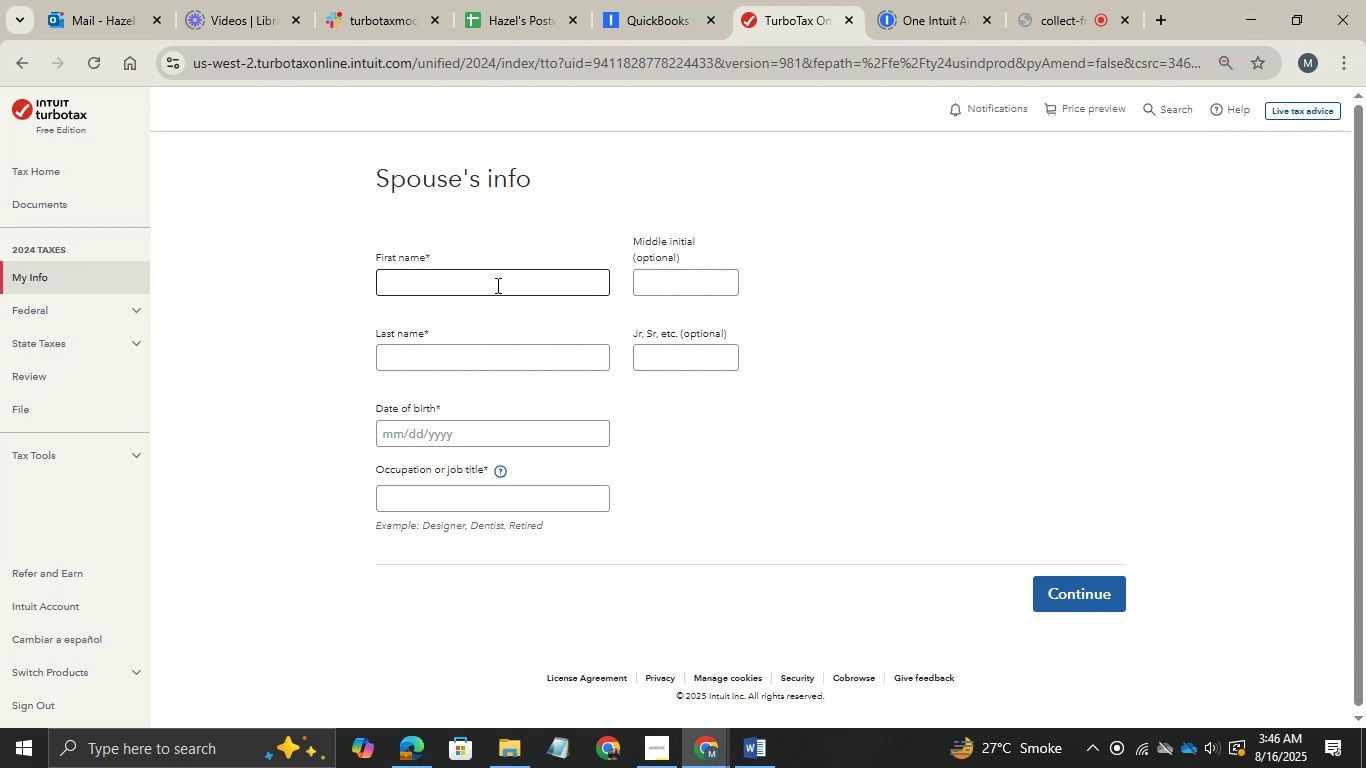 
wait(7.56)
 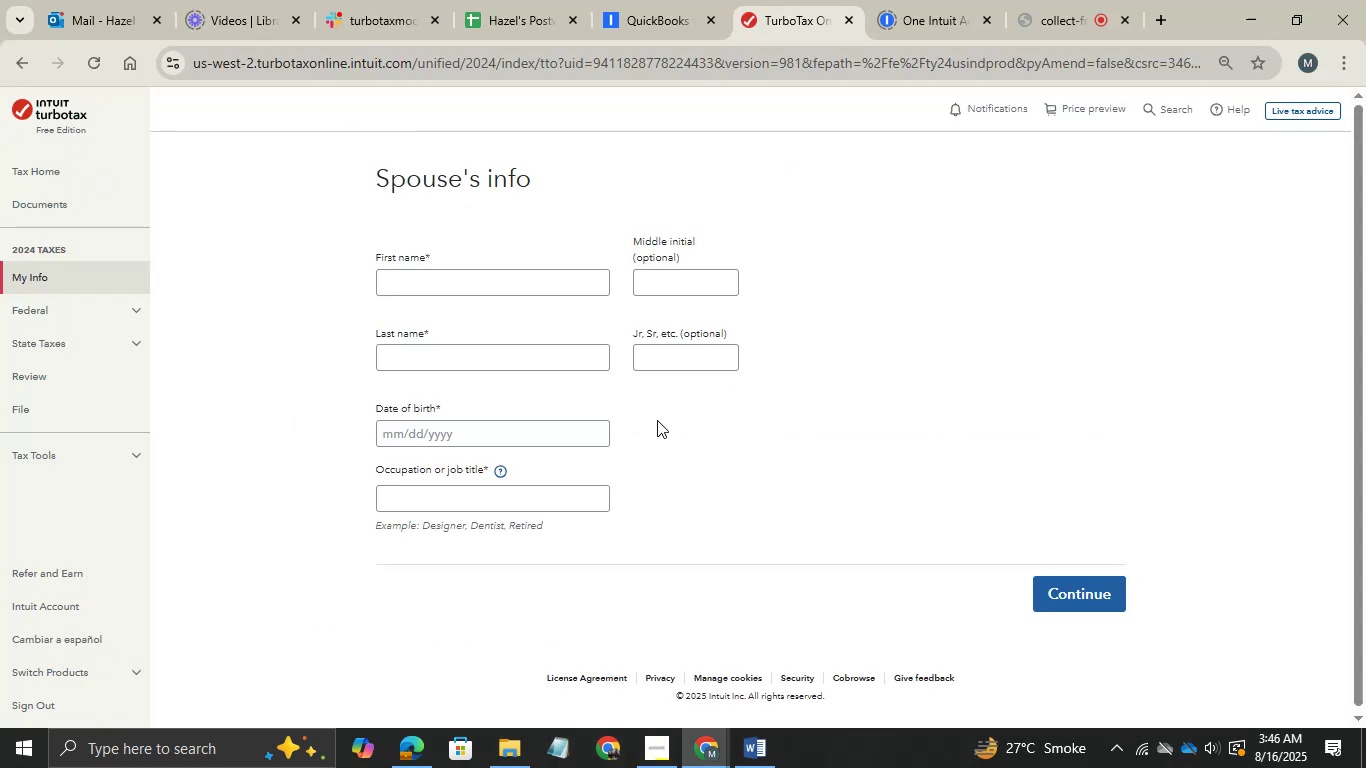 
left_click([756, 744])
 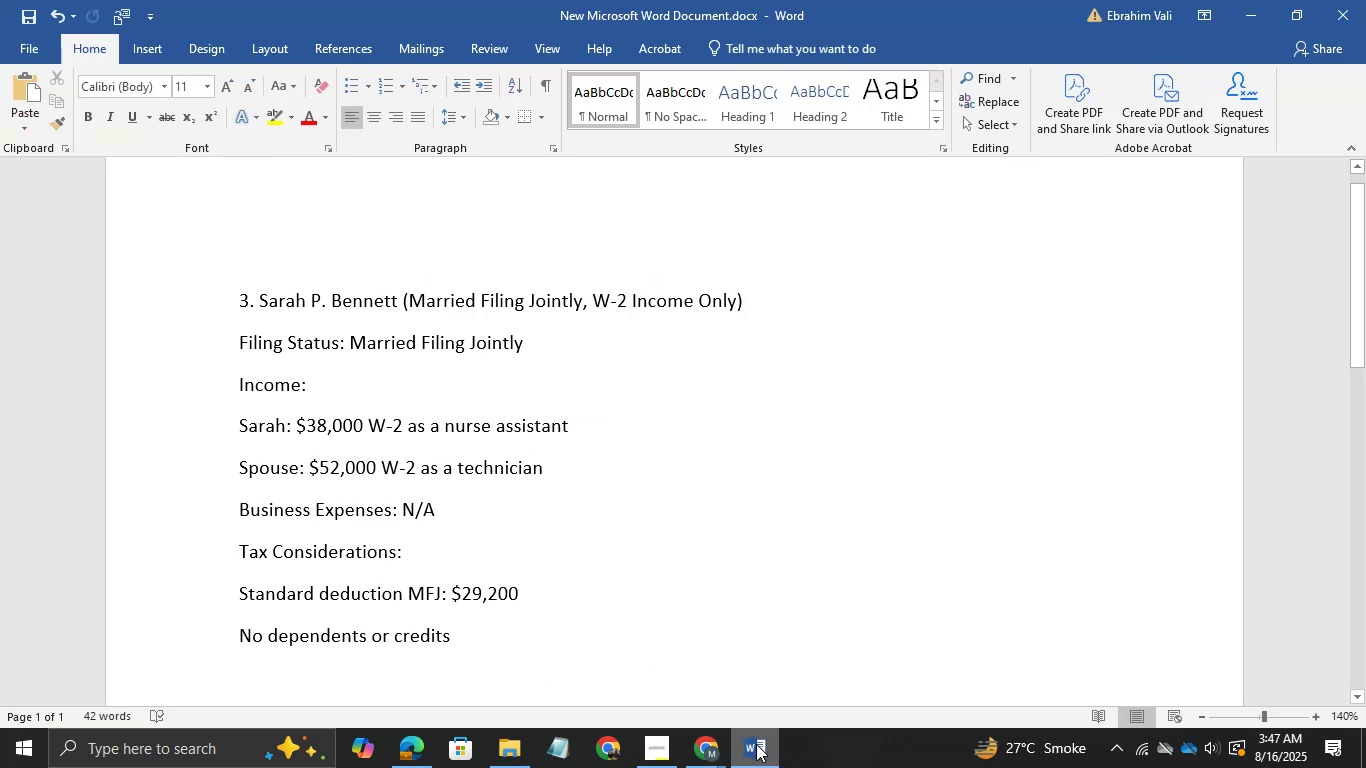 
left_click([756, 744])
 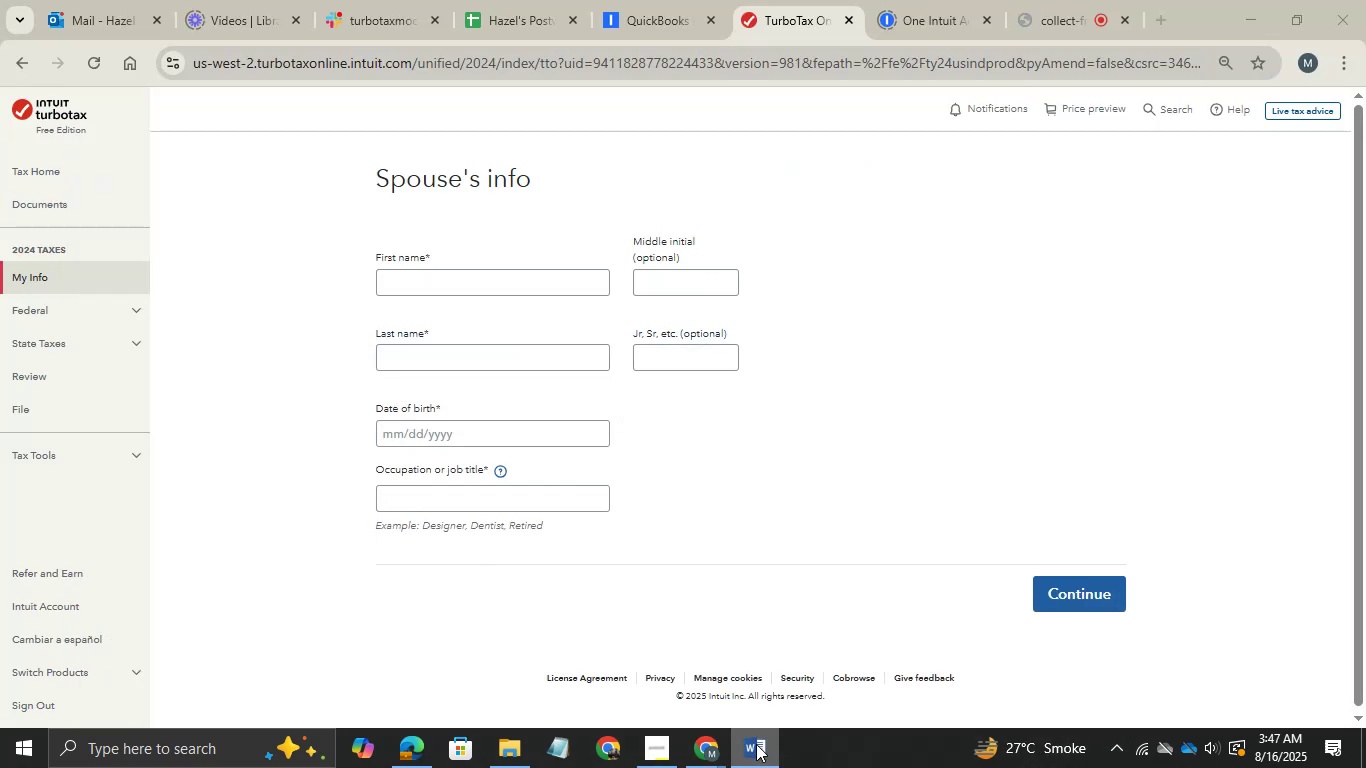 
right_click([756, 744])
 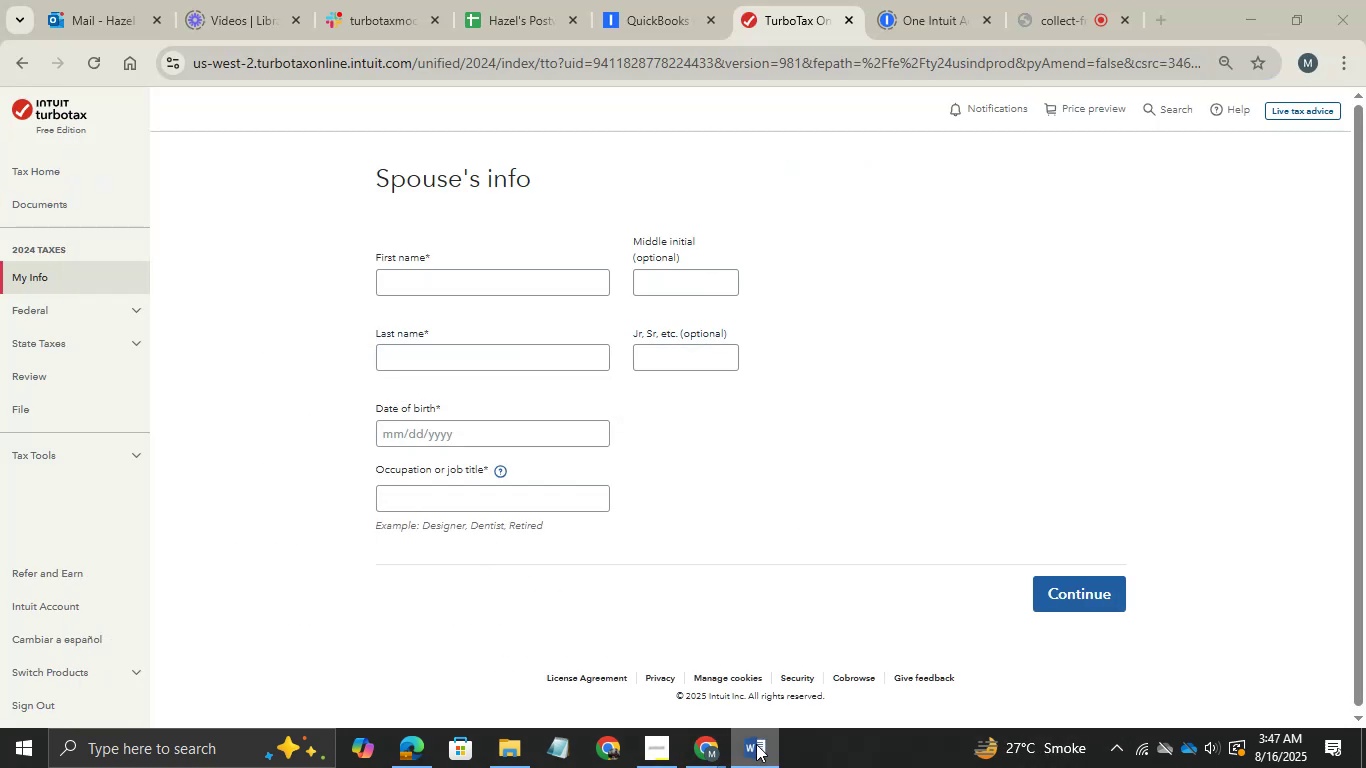 
left_click([756, 744])
 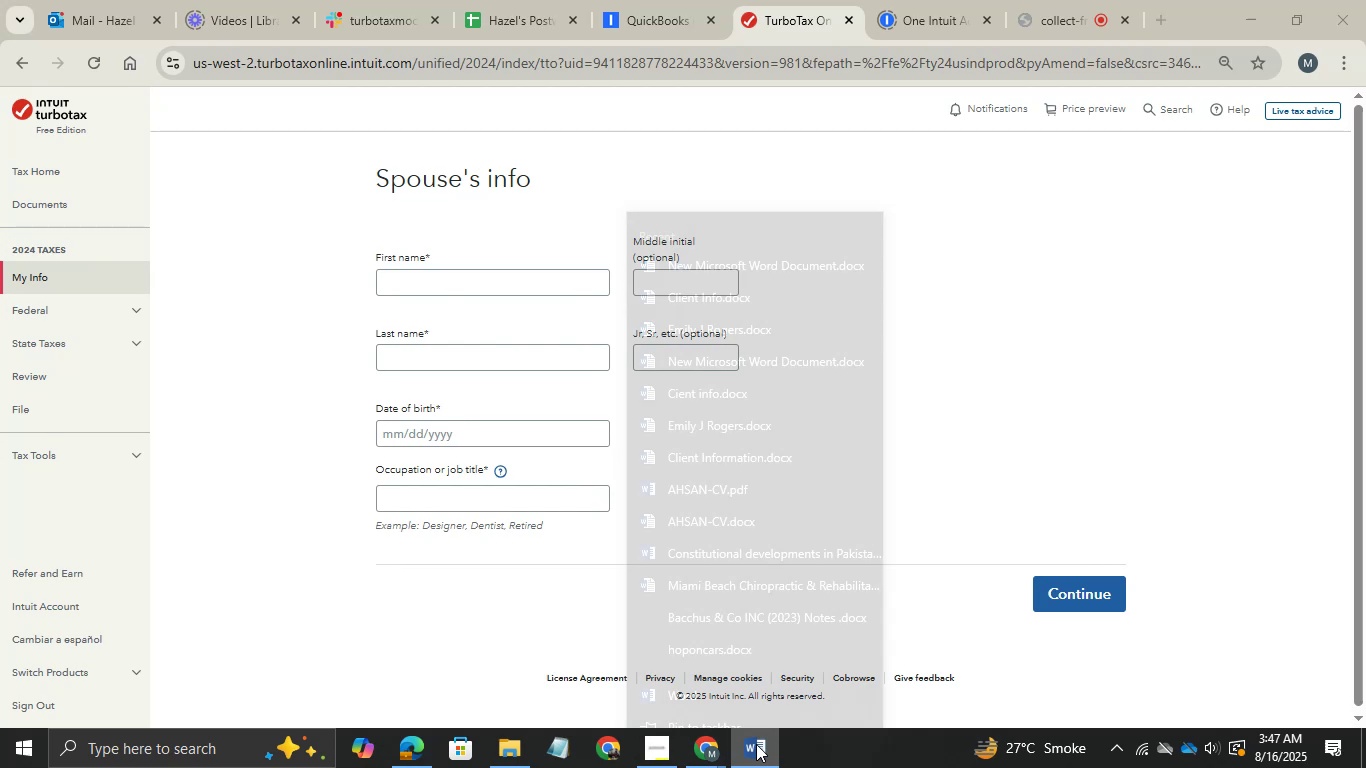 
left_click_drag(start_coordinate=[756, 744], to_coordinate=[547, 727])
 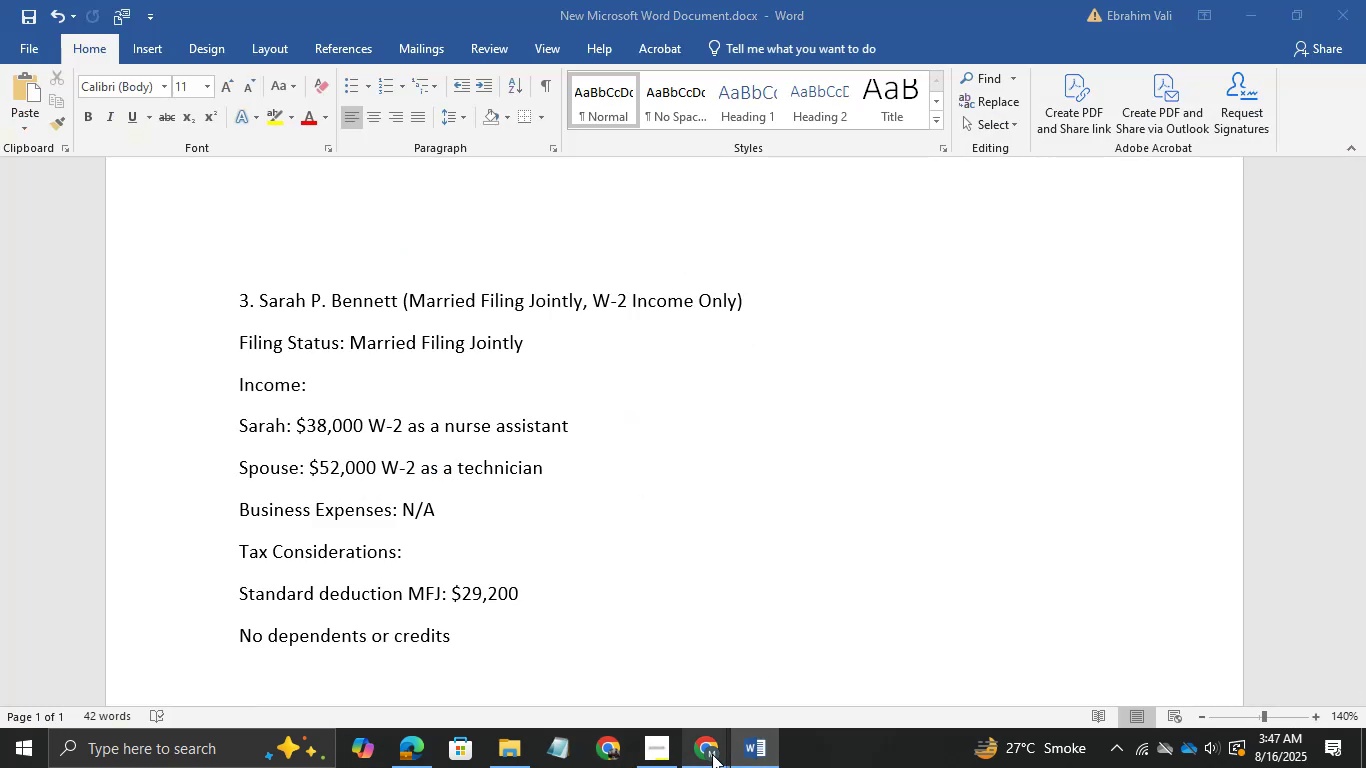 
left_click([712, 754])
 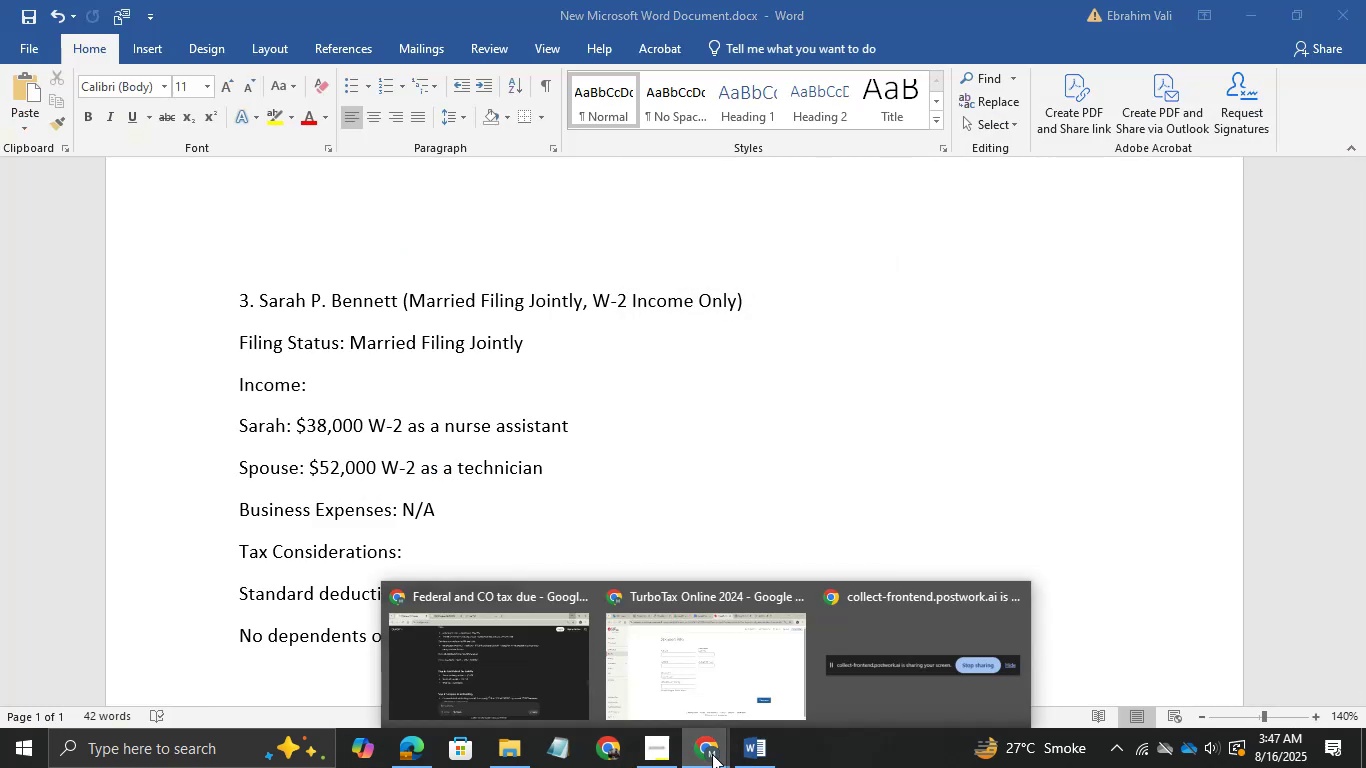 
left_click([712, 754])
 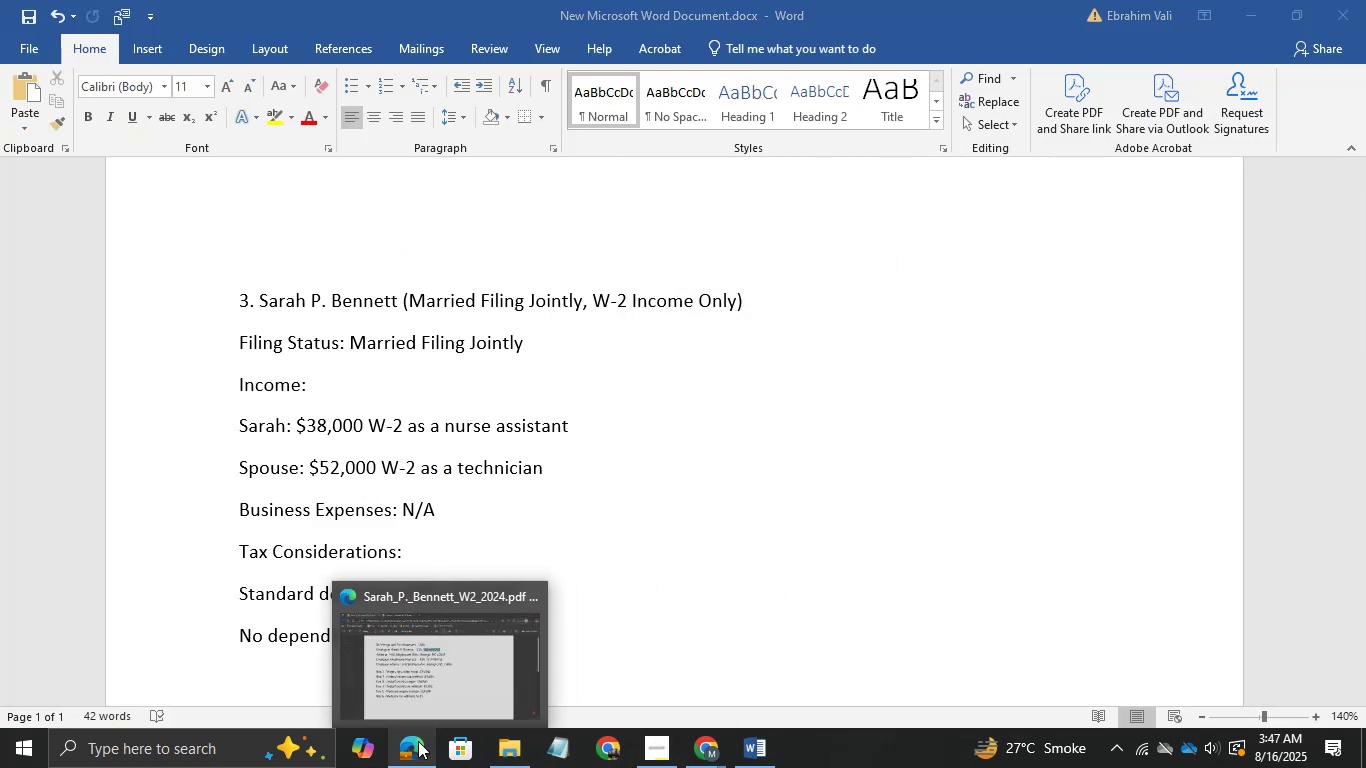 
left_click([418, 741])
 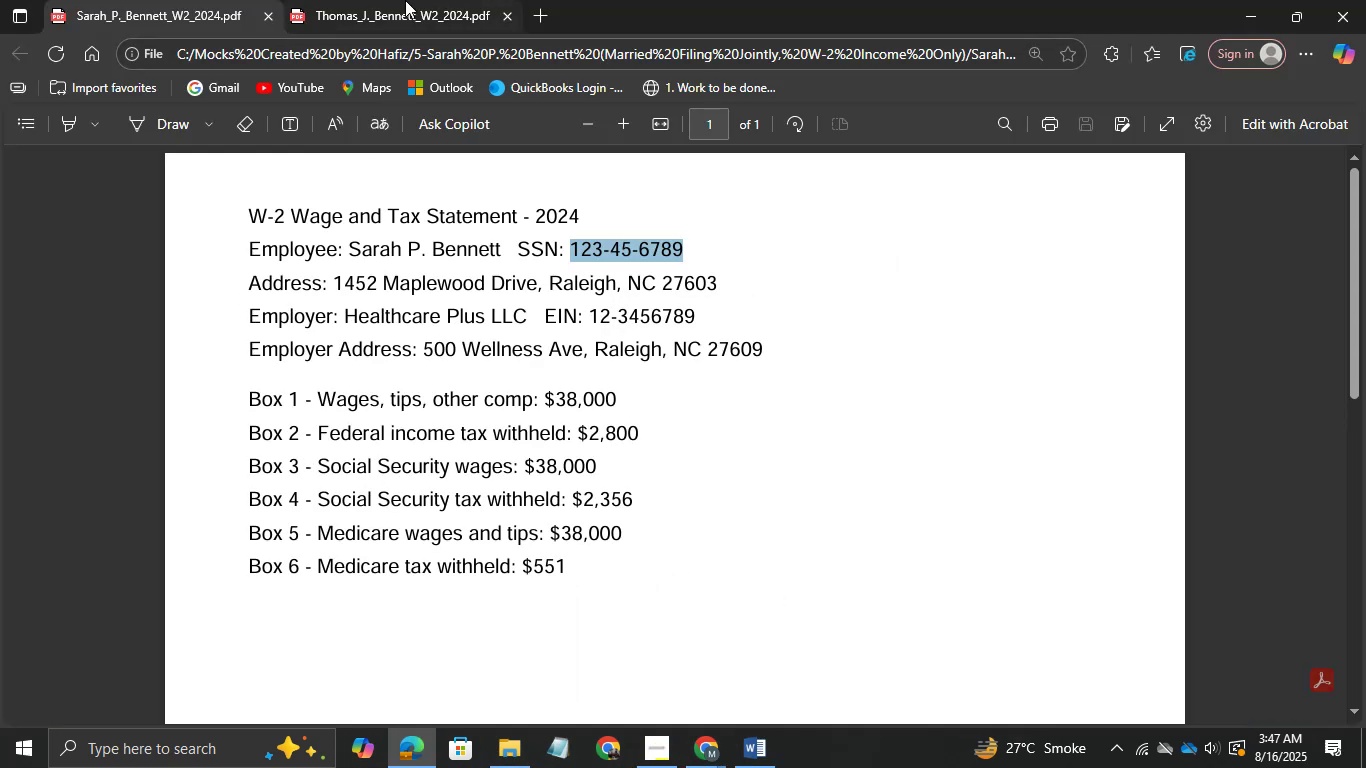 
left_click([405, 0])
 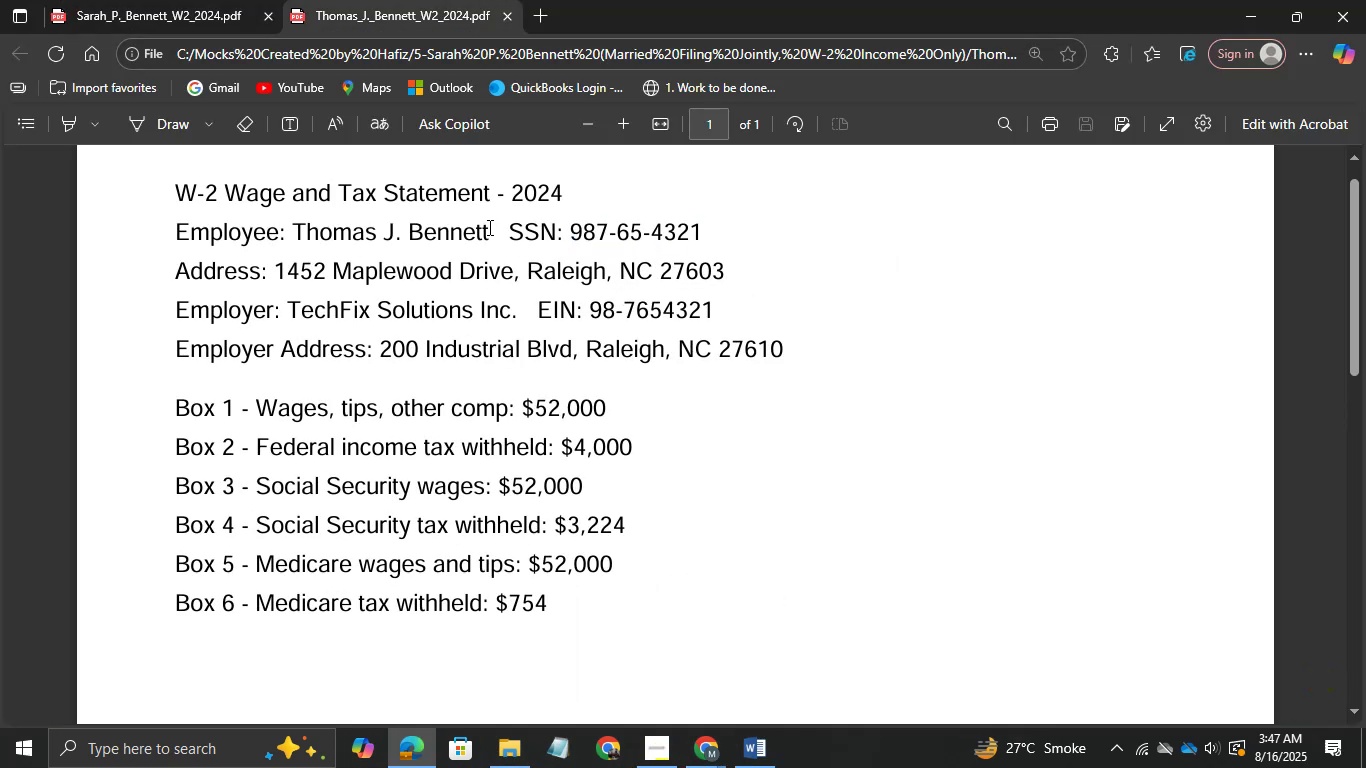 
left_click_drag(start_coordinate=[488, 227], to_coordinate=[292, 230])
 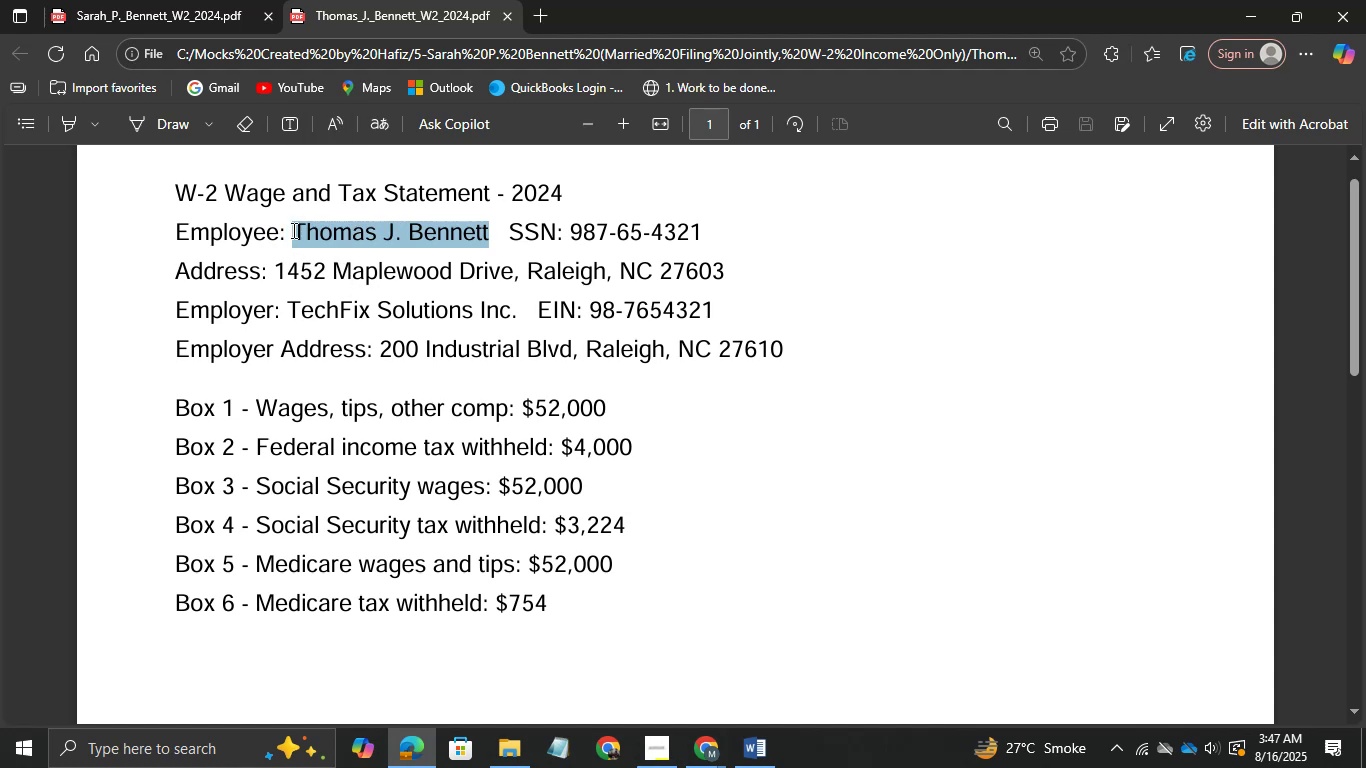 
key(Control+C)
 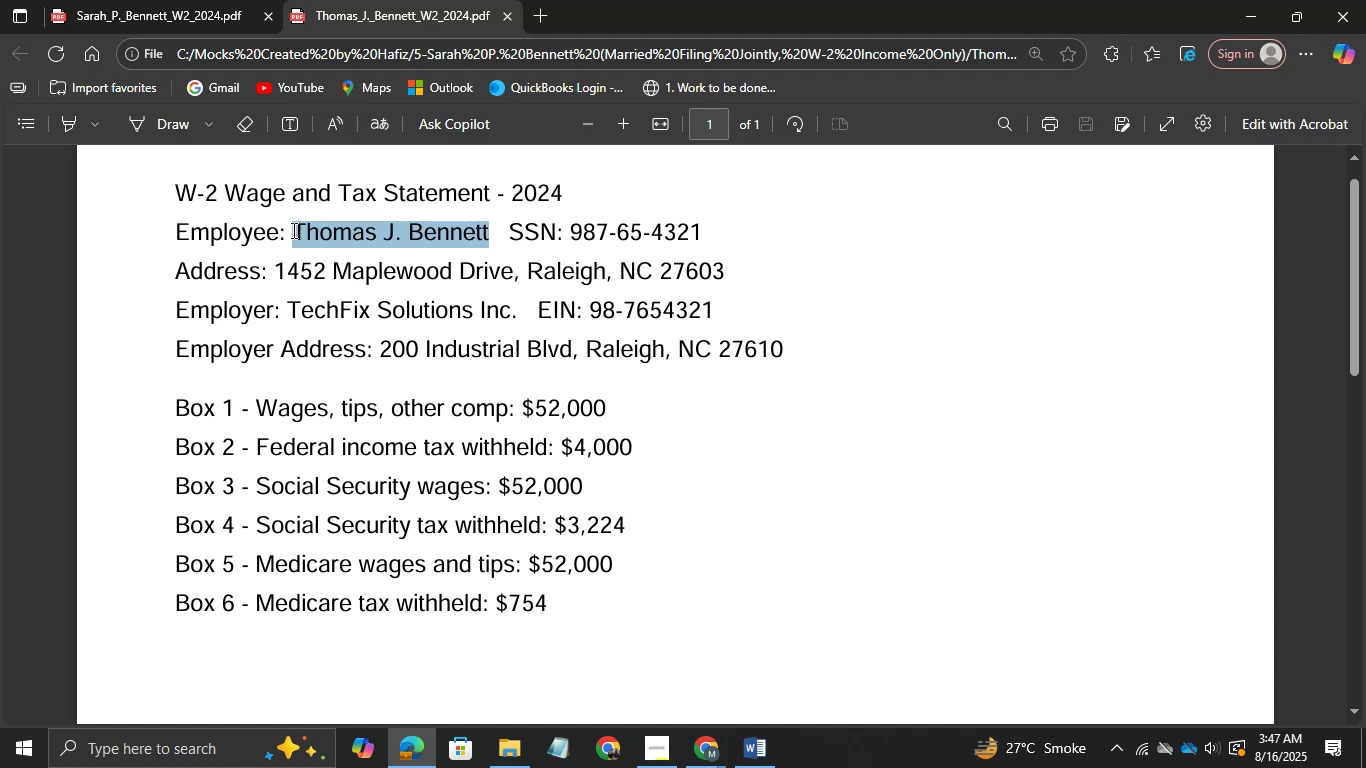 
key(Control+C)
 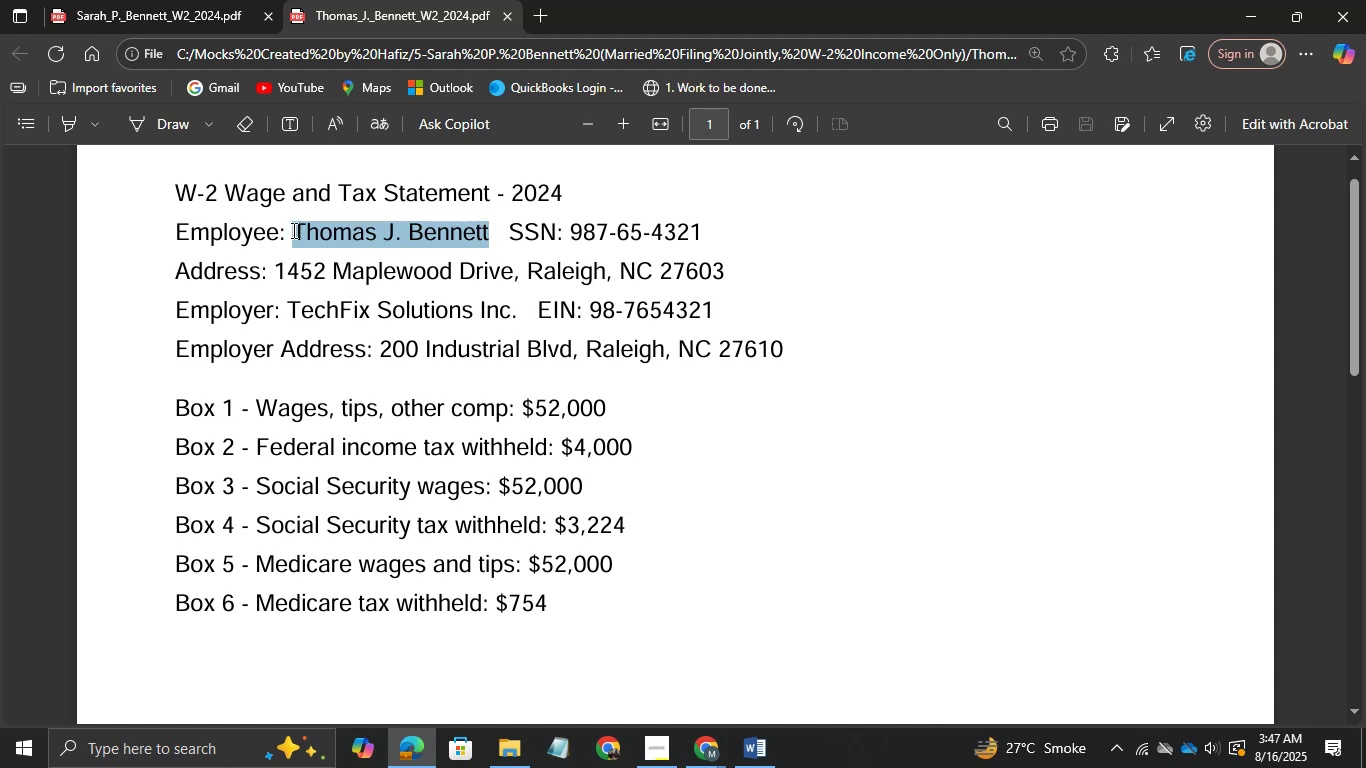 
key(Alt+AltLeft)
 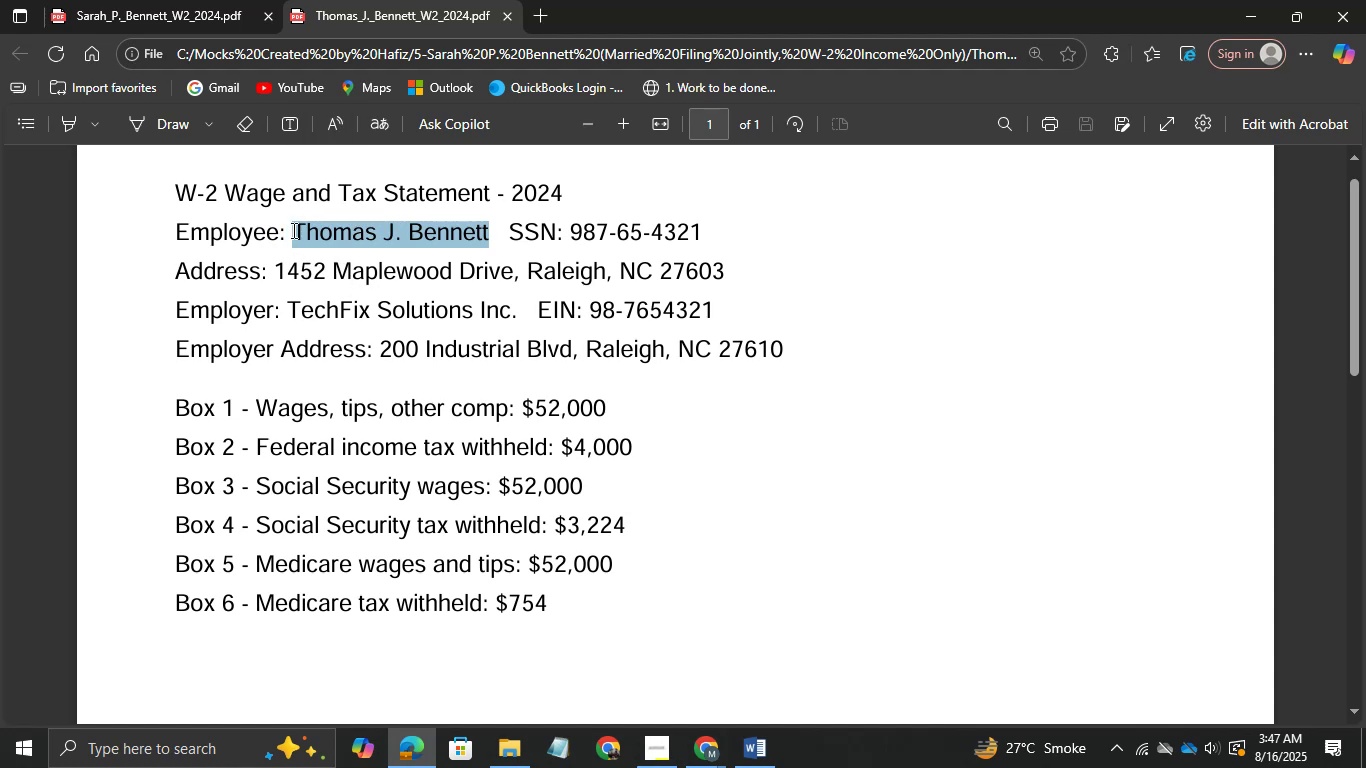 
key(Alt+Tab)
 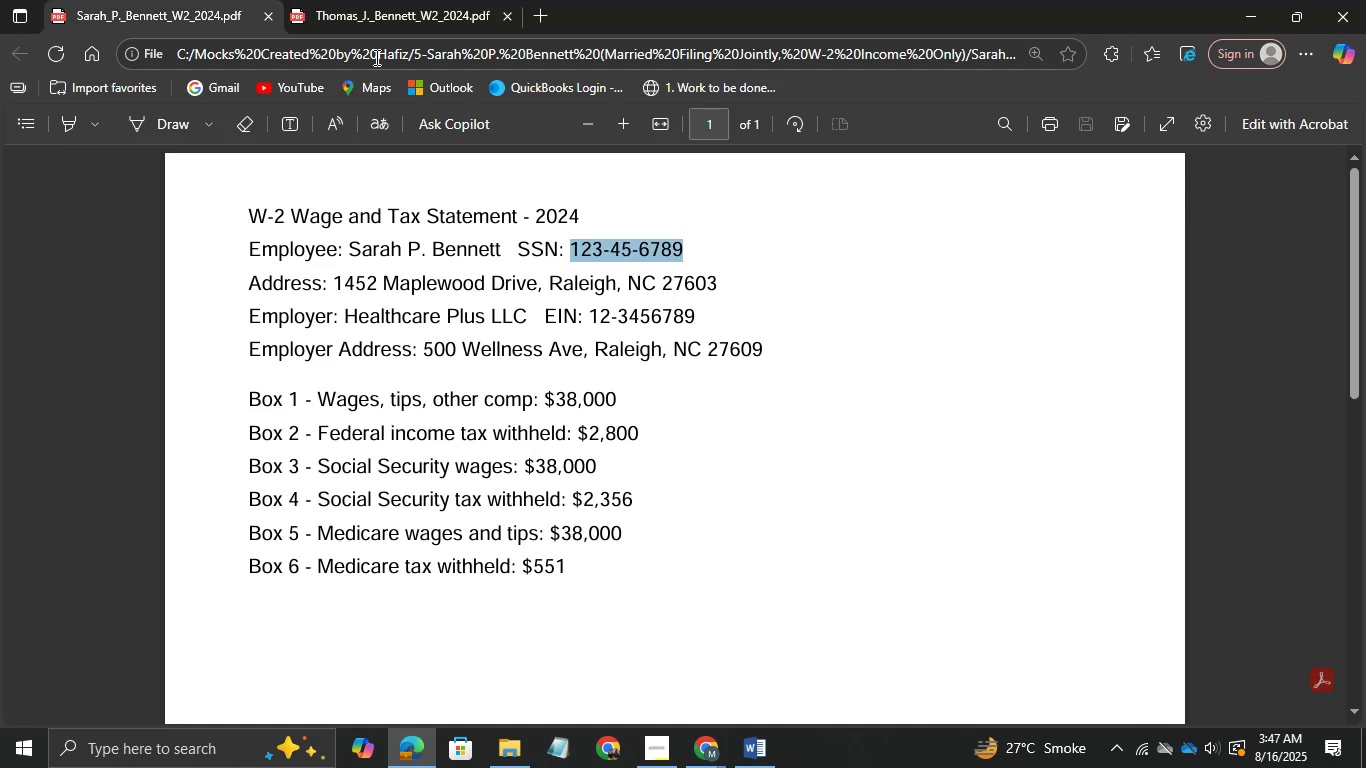 
left_click([382, 0])
 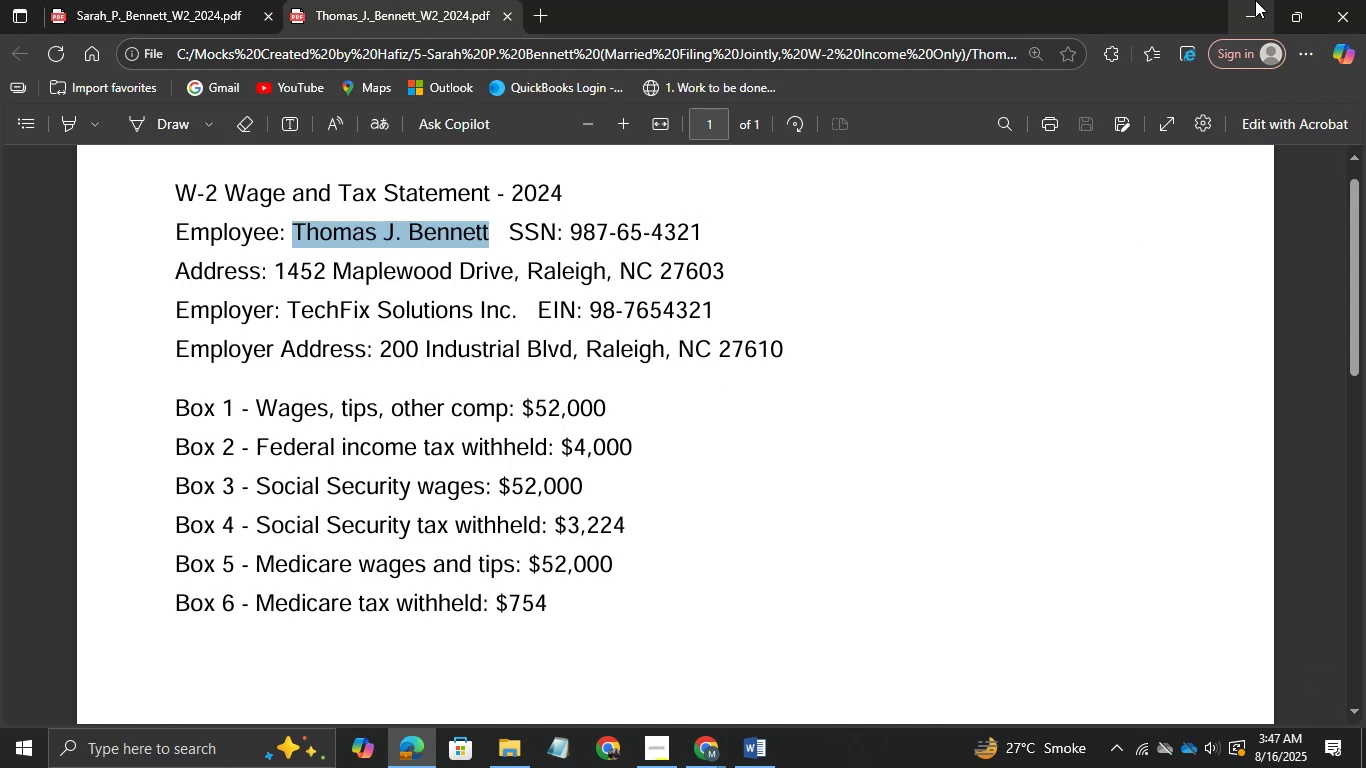 
left_click([1255, 0])
 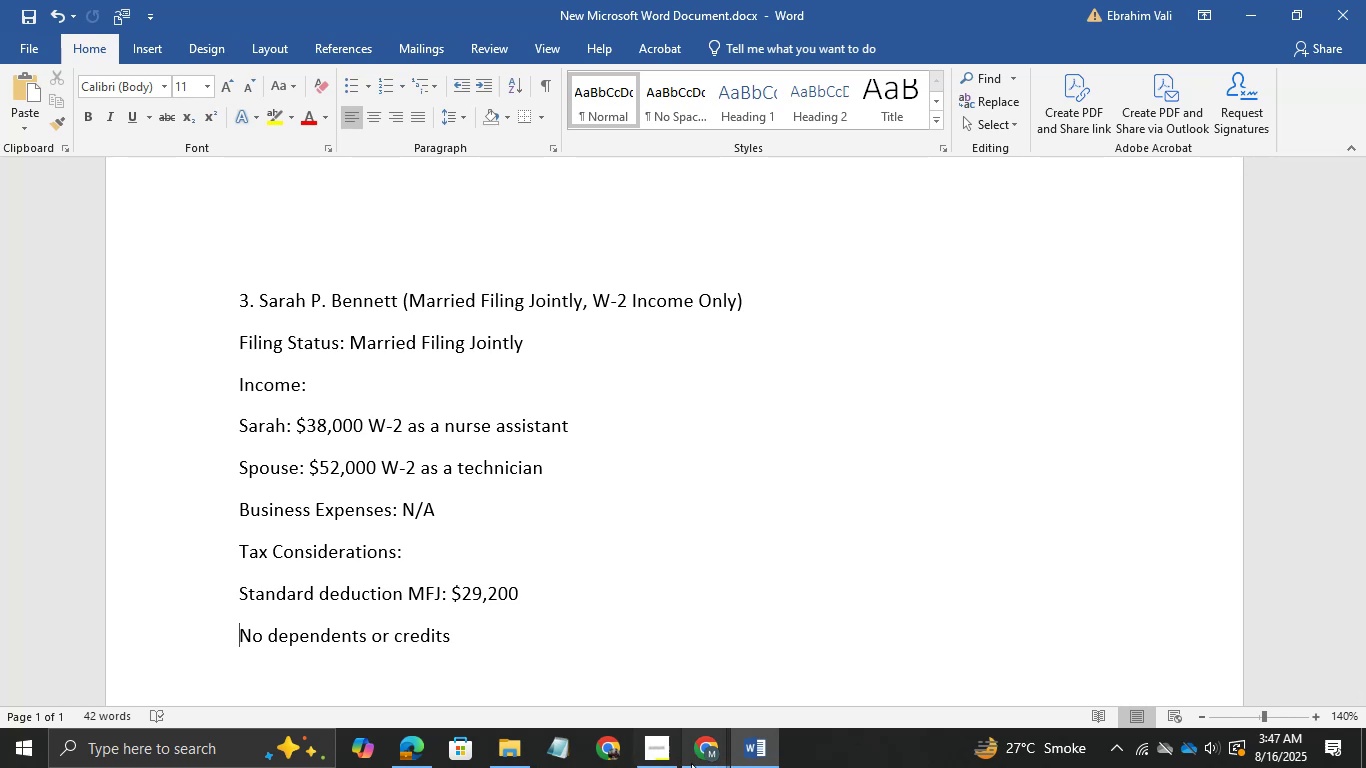 
left_click([693, 763])
 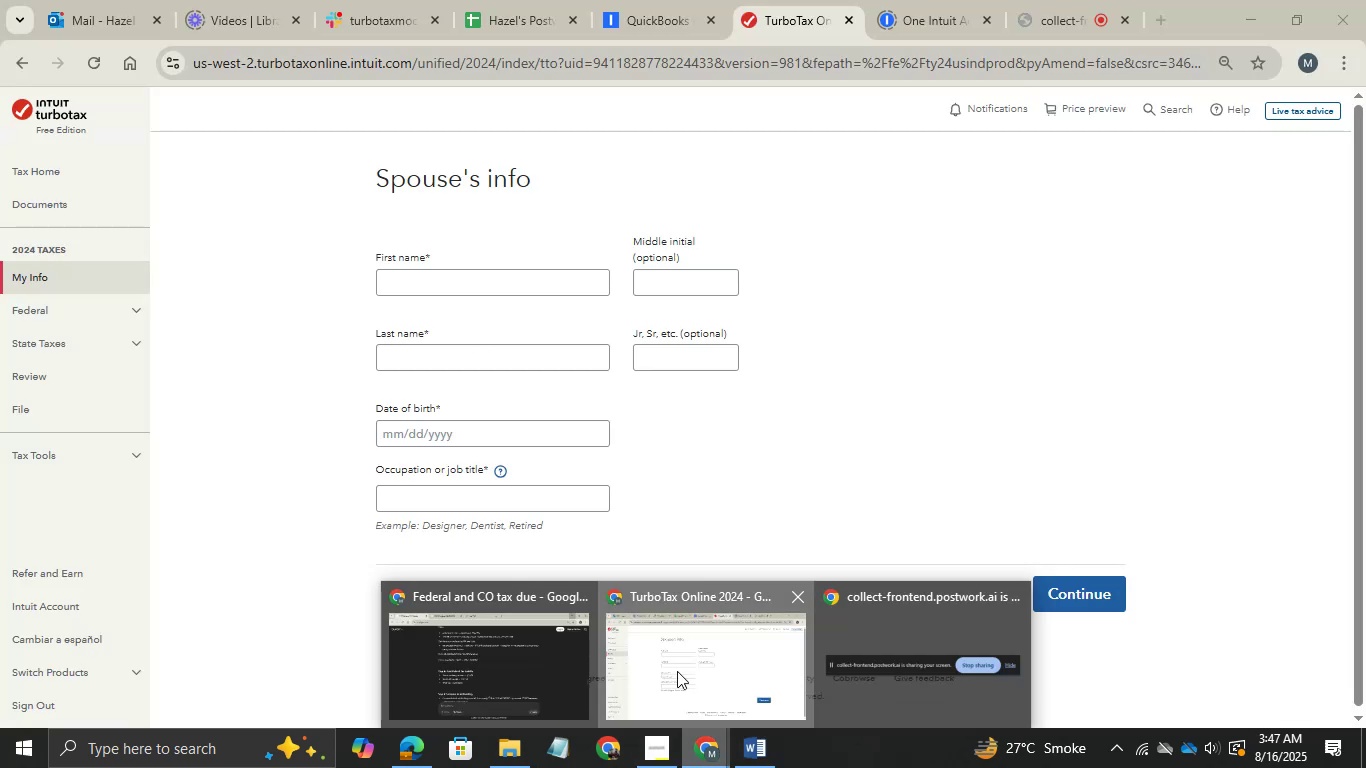 
left_click([677, 671])
 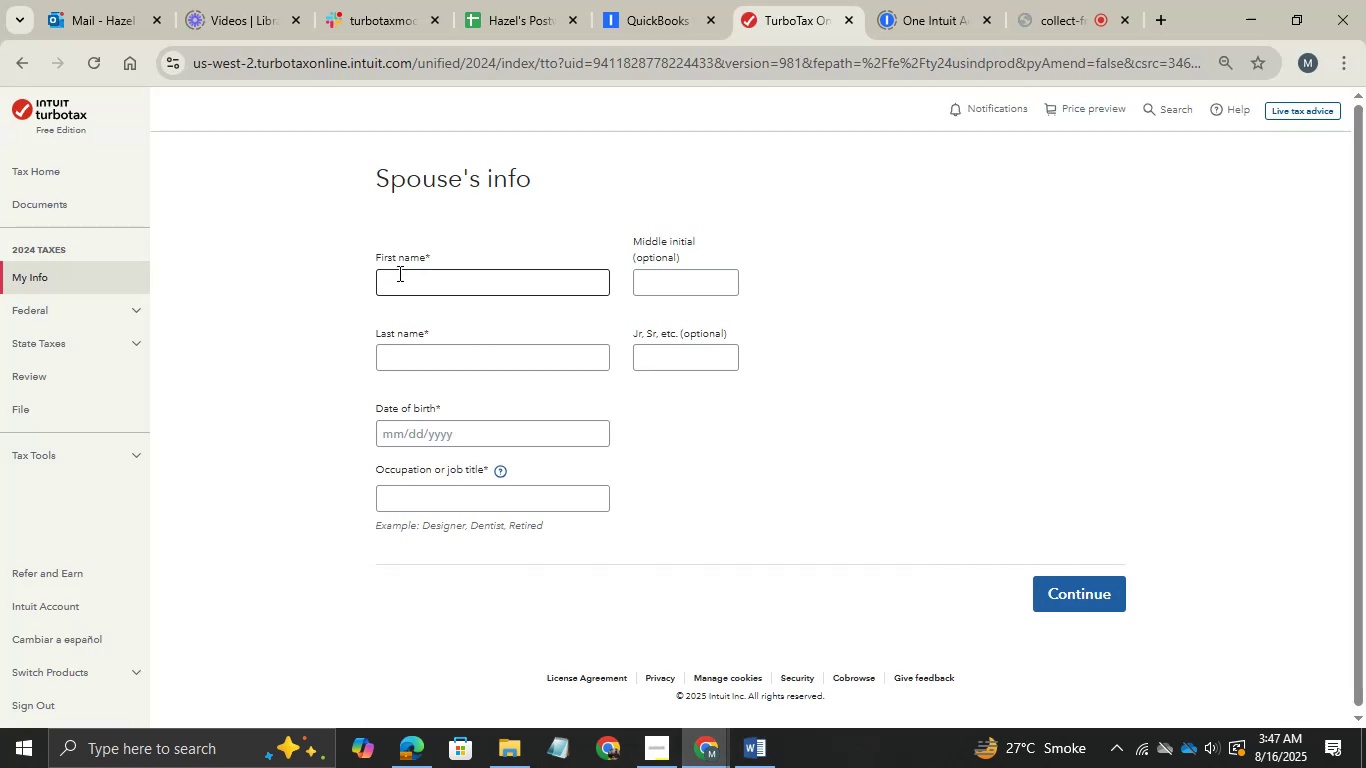 
left_click([398, 273])
 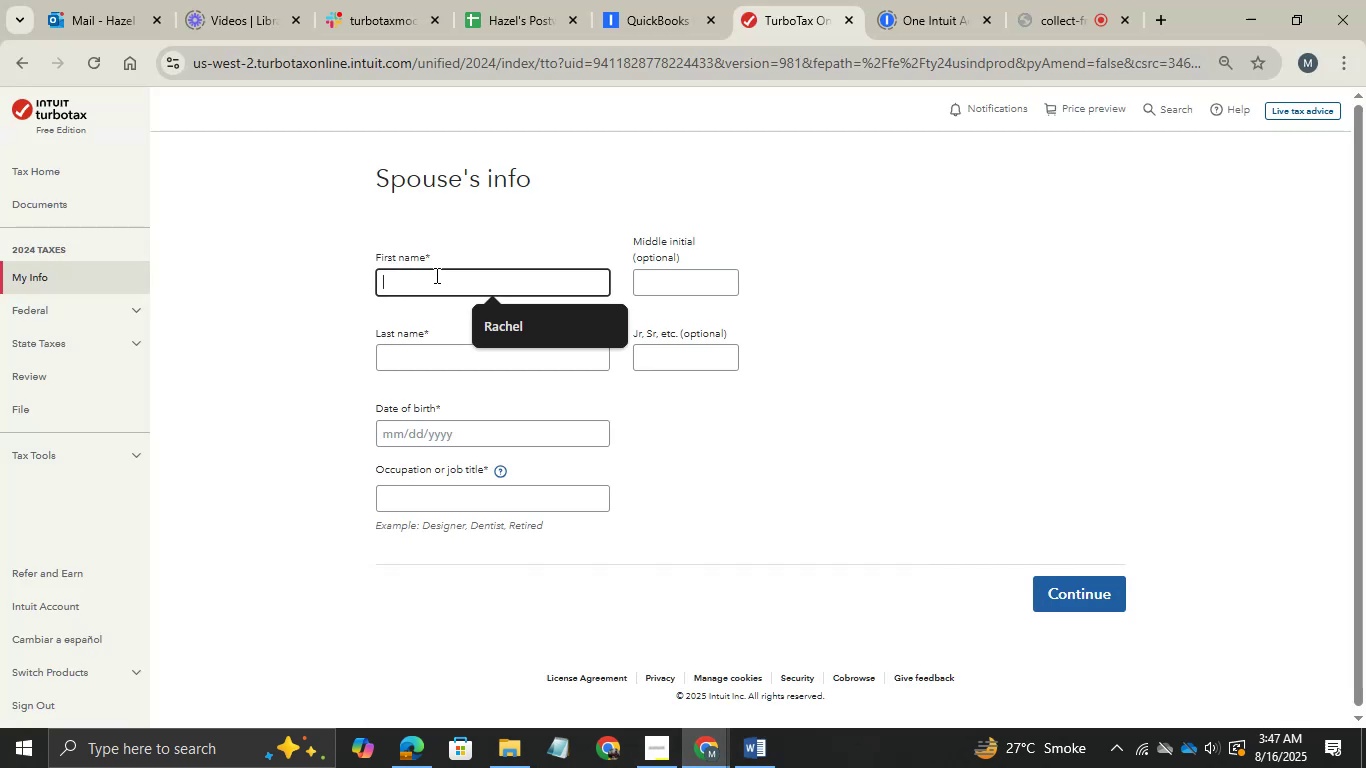 
key(Control+V)
 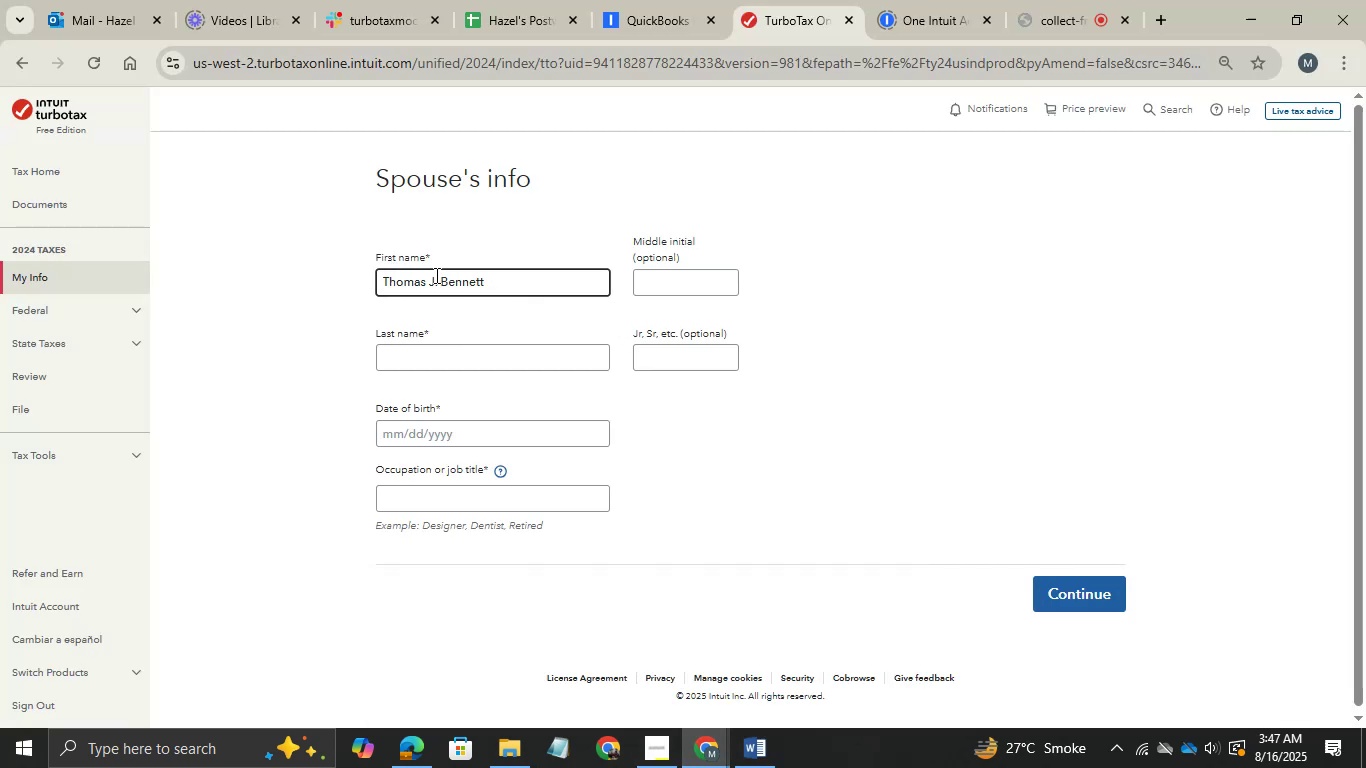 
hold_key(key=ArrowLeft, duration=0.7)
 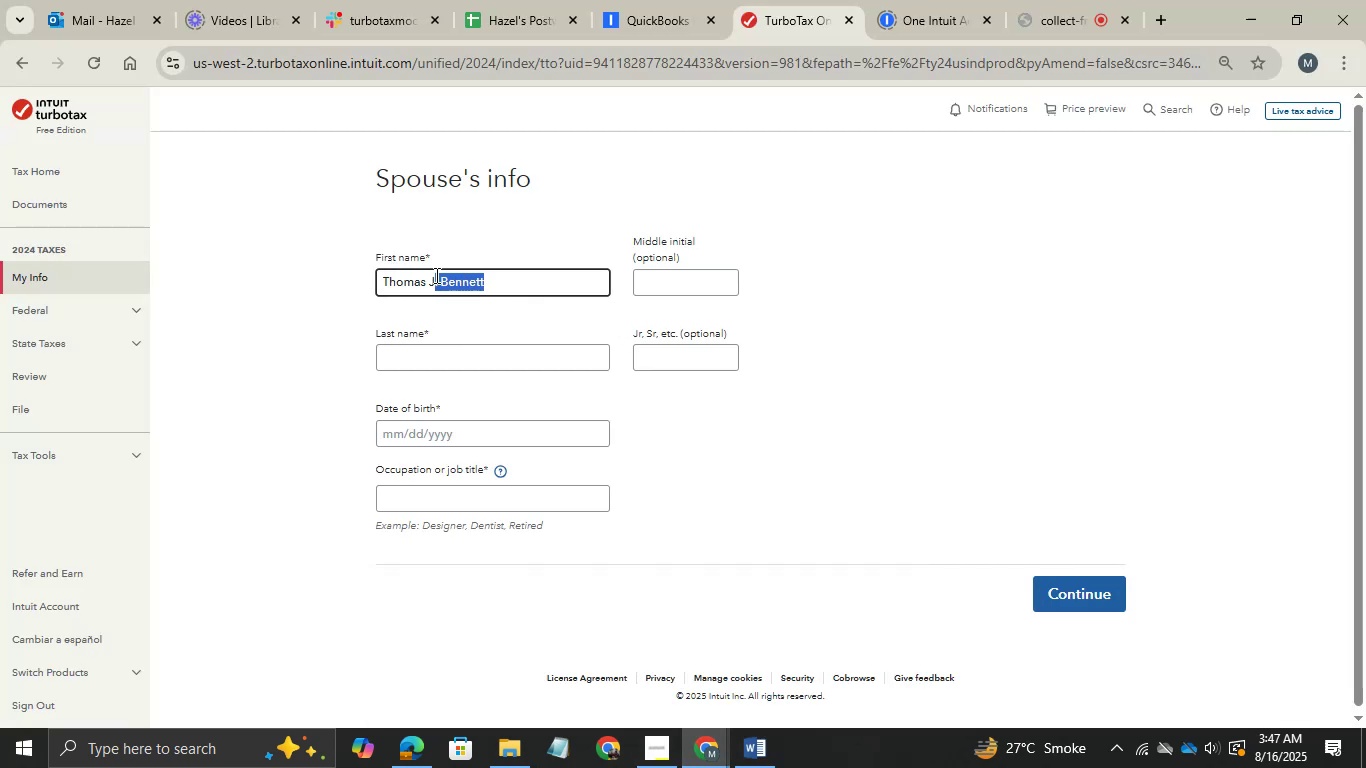 
key(Shift+ArrowLeft)
 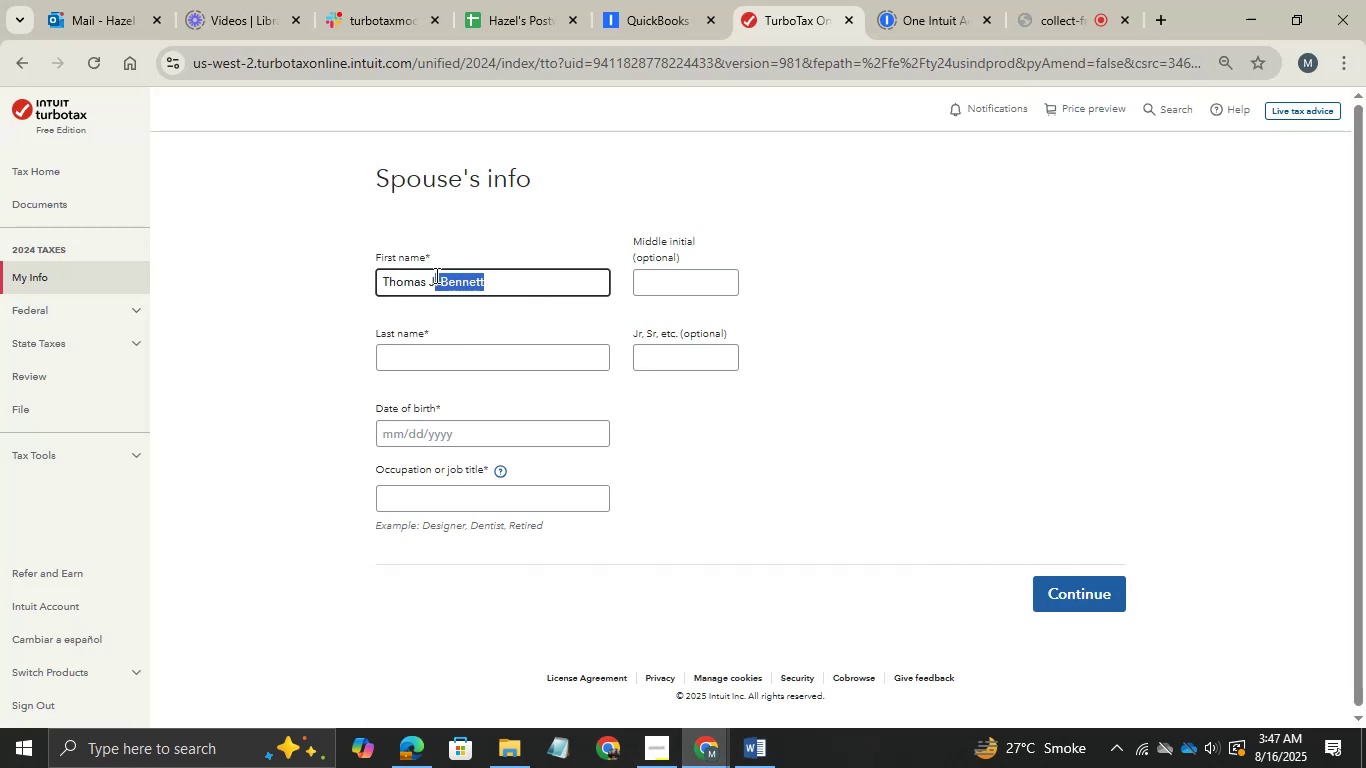 
key(Shift+ArrowLeft)
 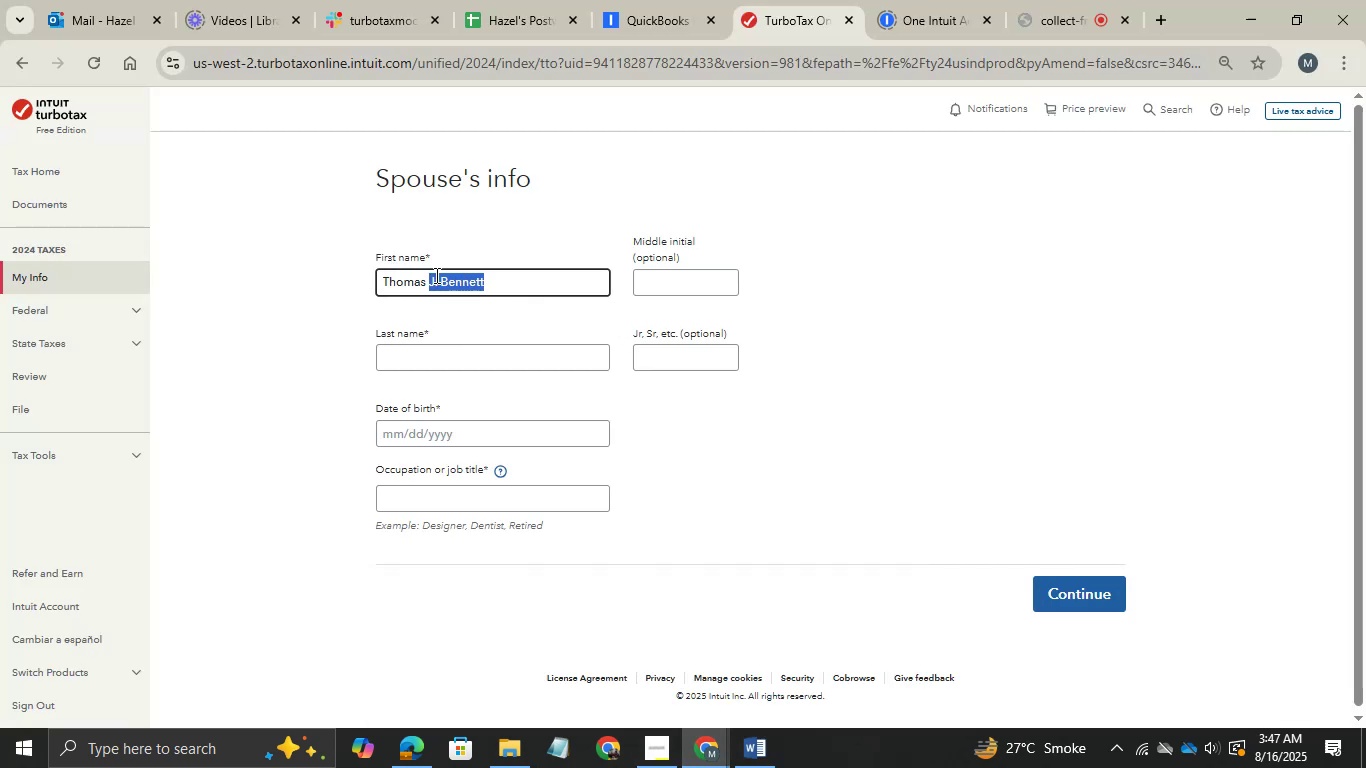 
key(Control+X)
 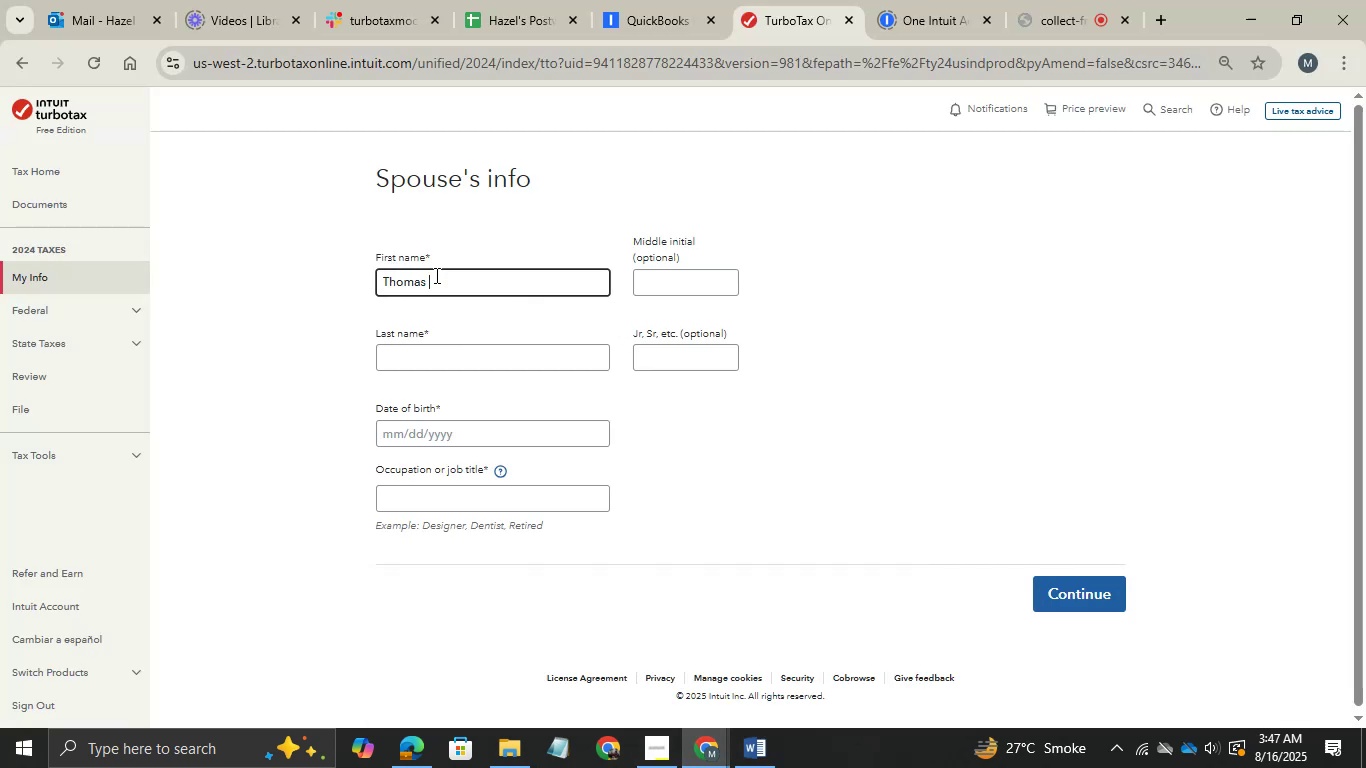 
key(Tab)
 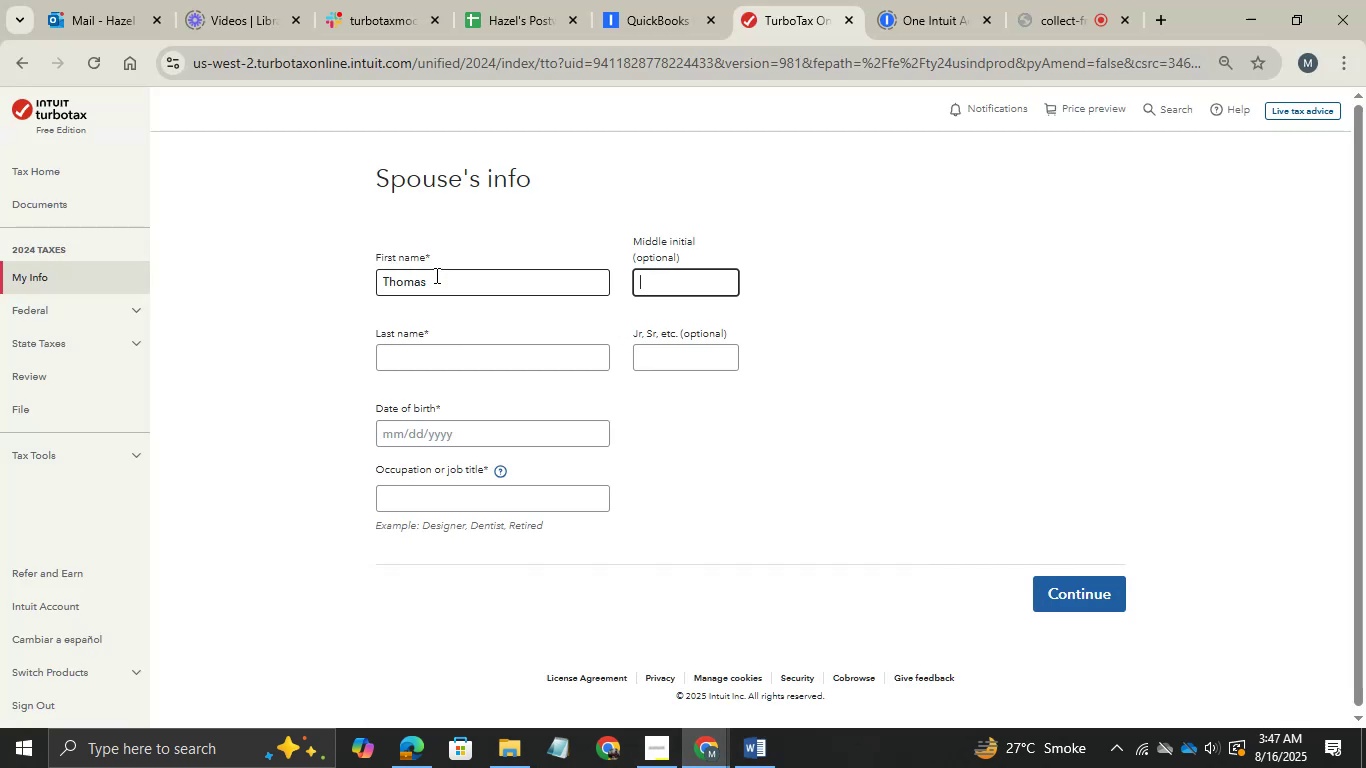 
key(Control+V)
 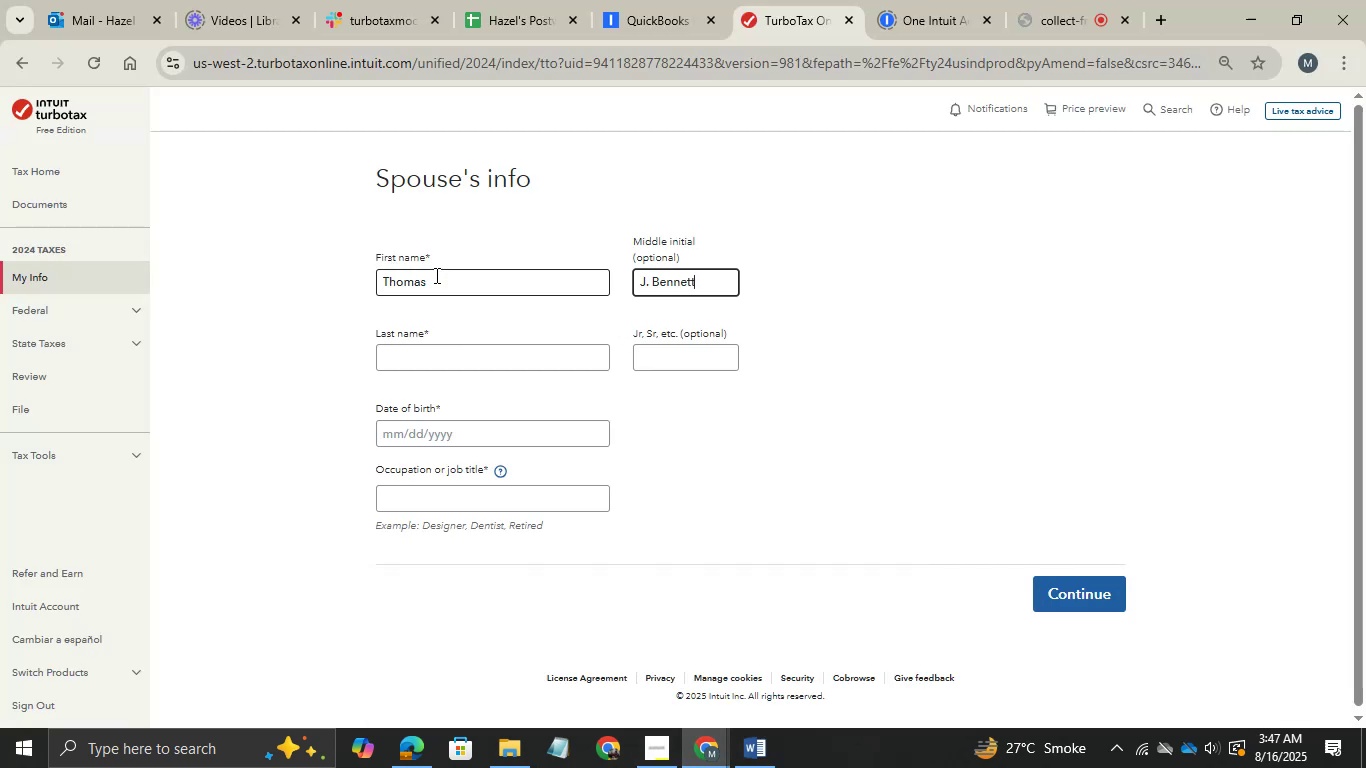 
hold_key(key=ArrowLeft, duration=0.58)
 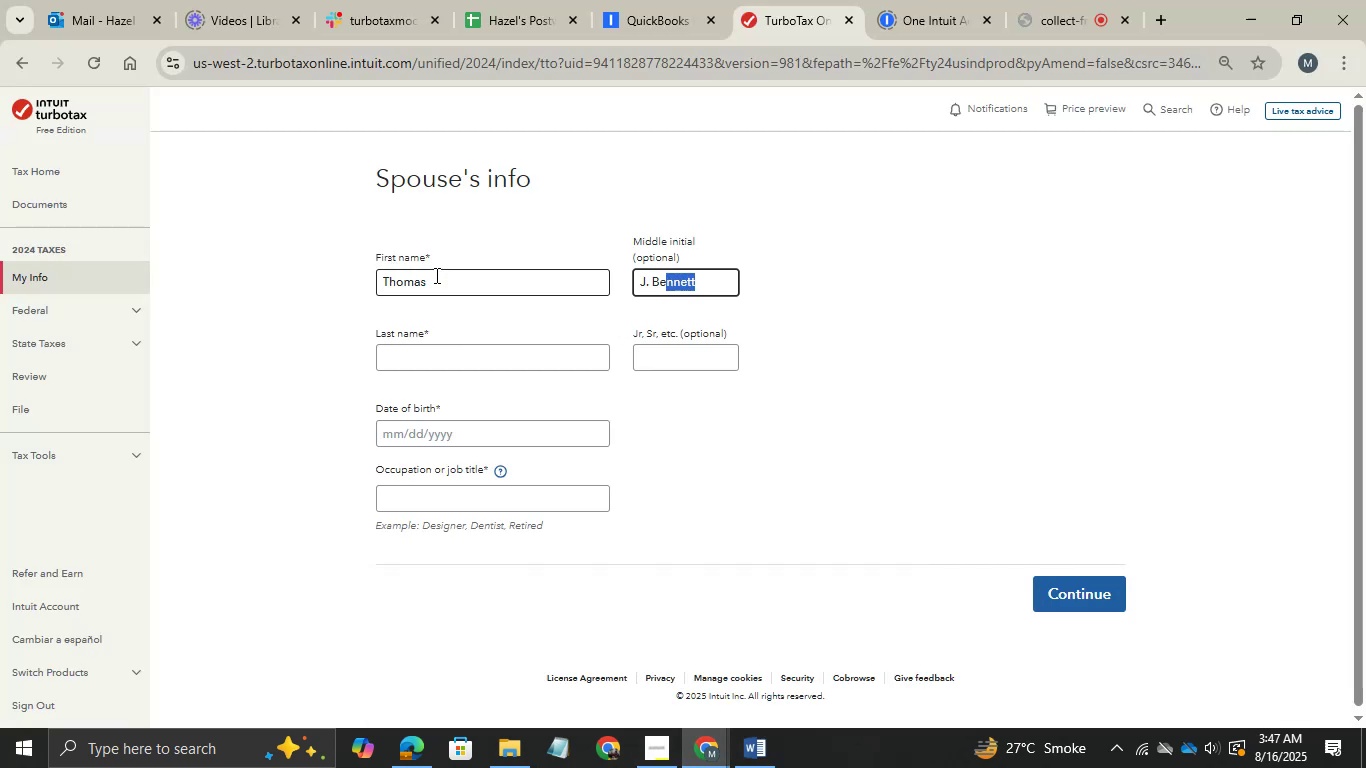 
key(Shift+ArrowLeft)
 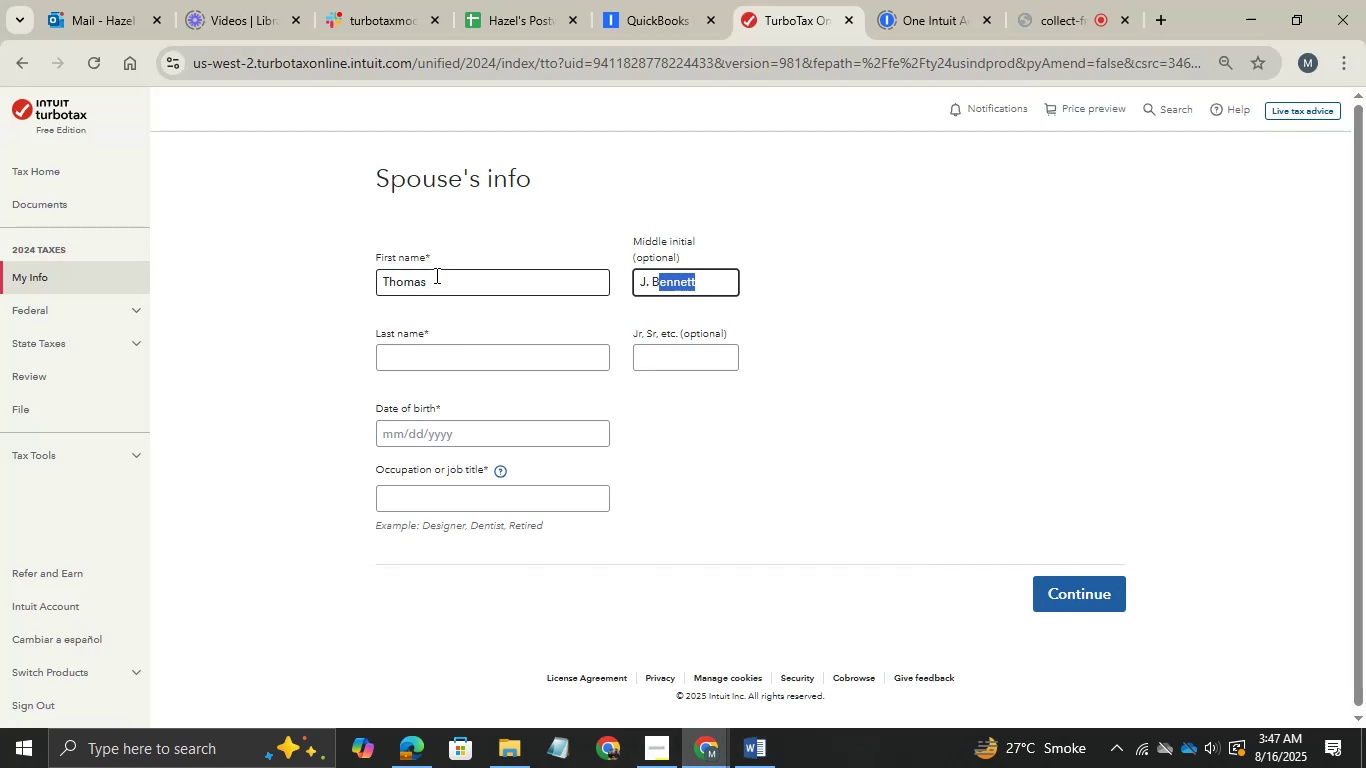 
key(Shift+ArrowLeft)
 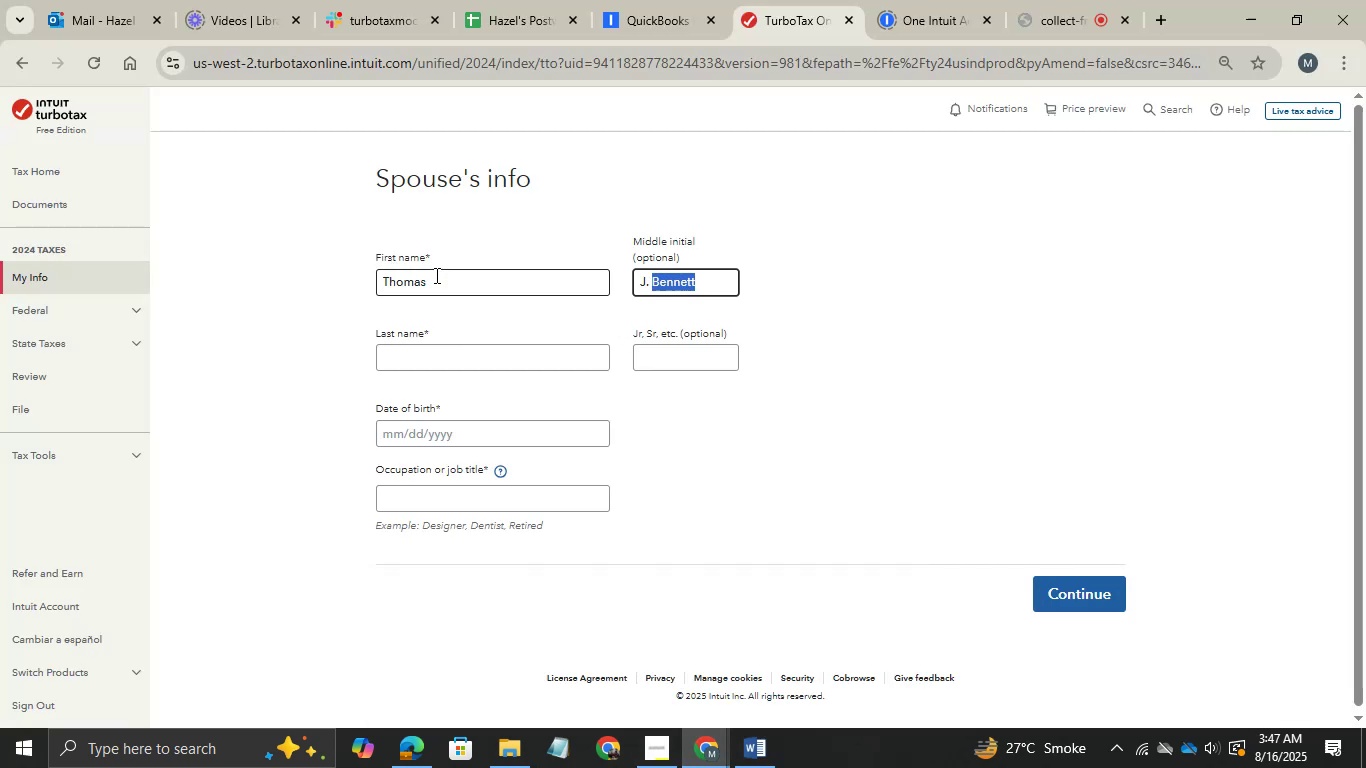 
key(Shift+ArrowLeft)
 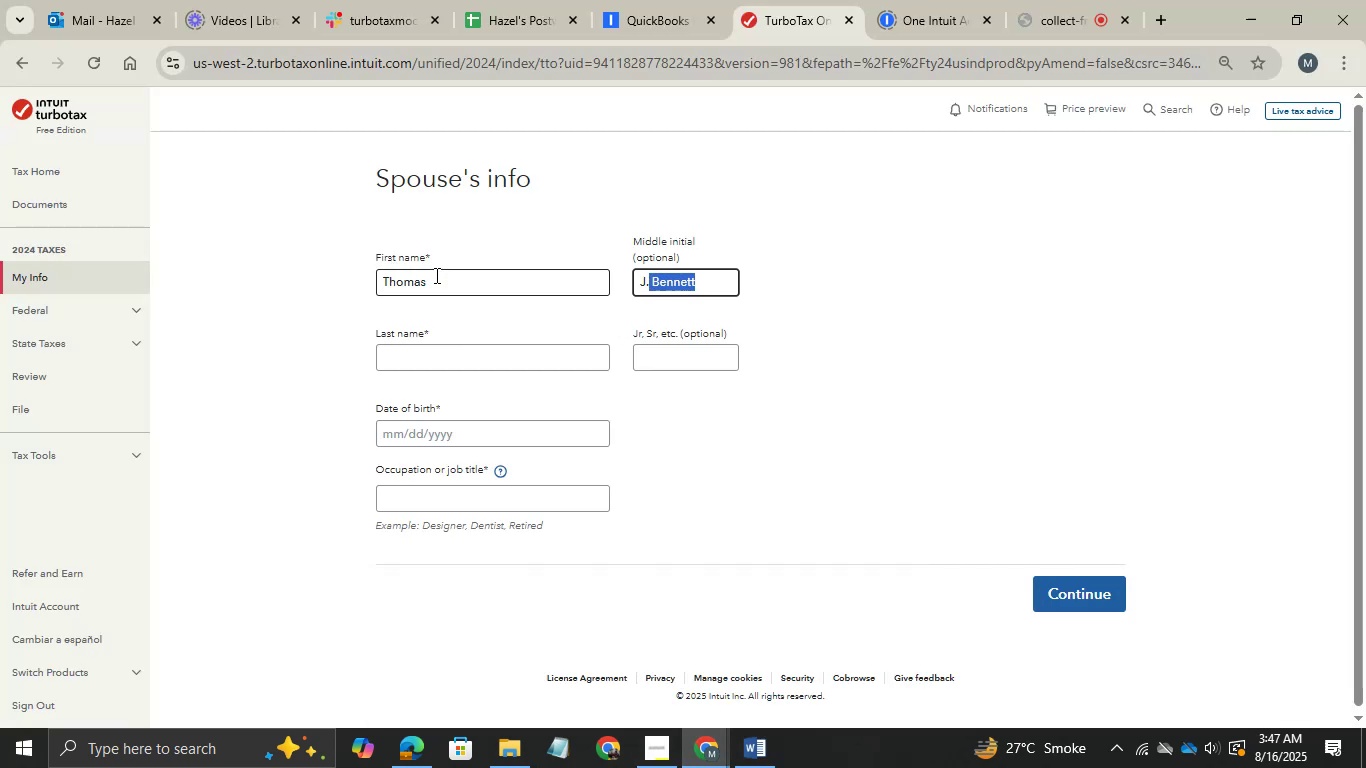 
key(Shift+ArrowLeft)
 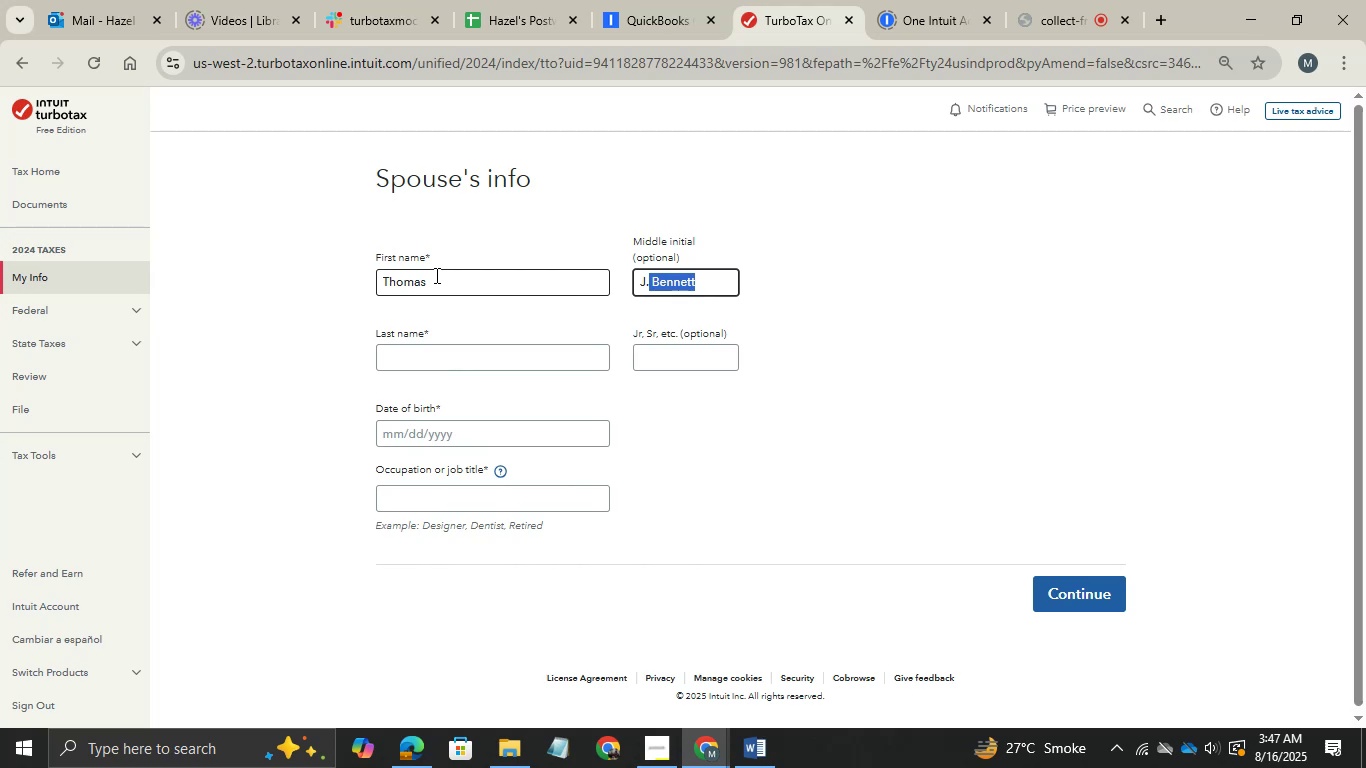 
key(Shift+ArrowRight)
 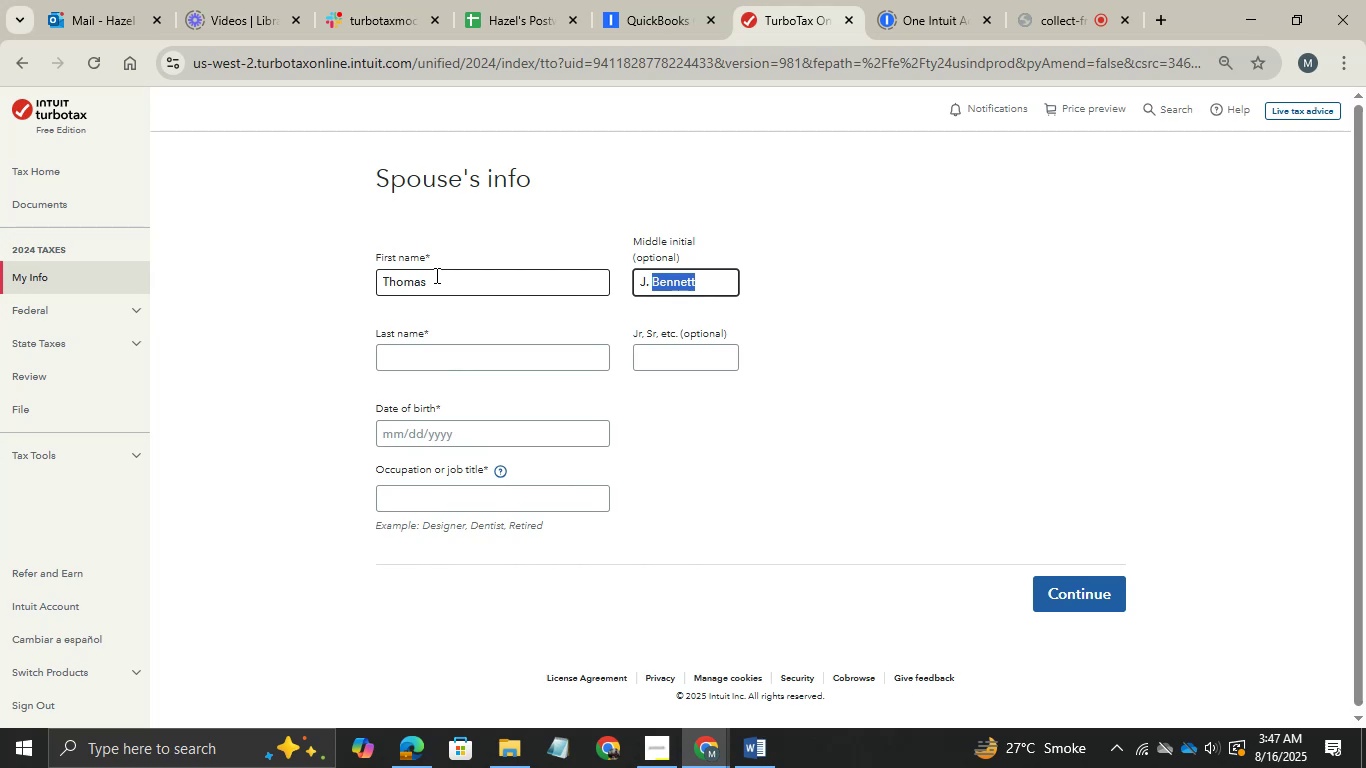 
key(Control+X)
 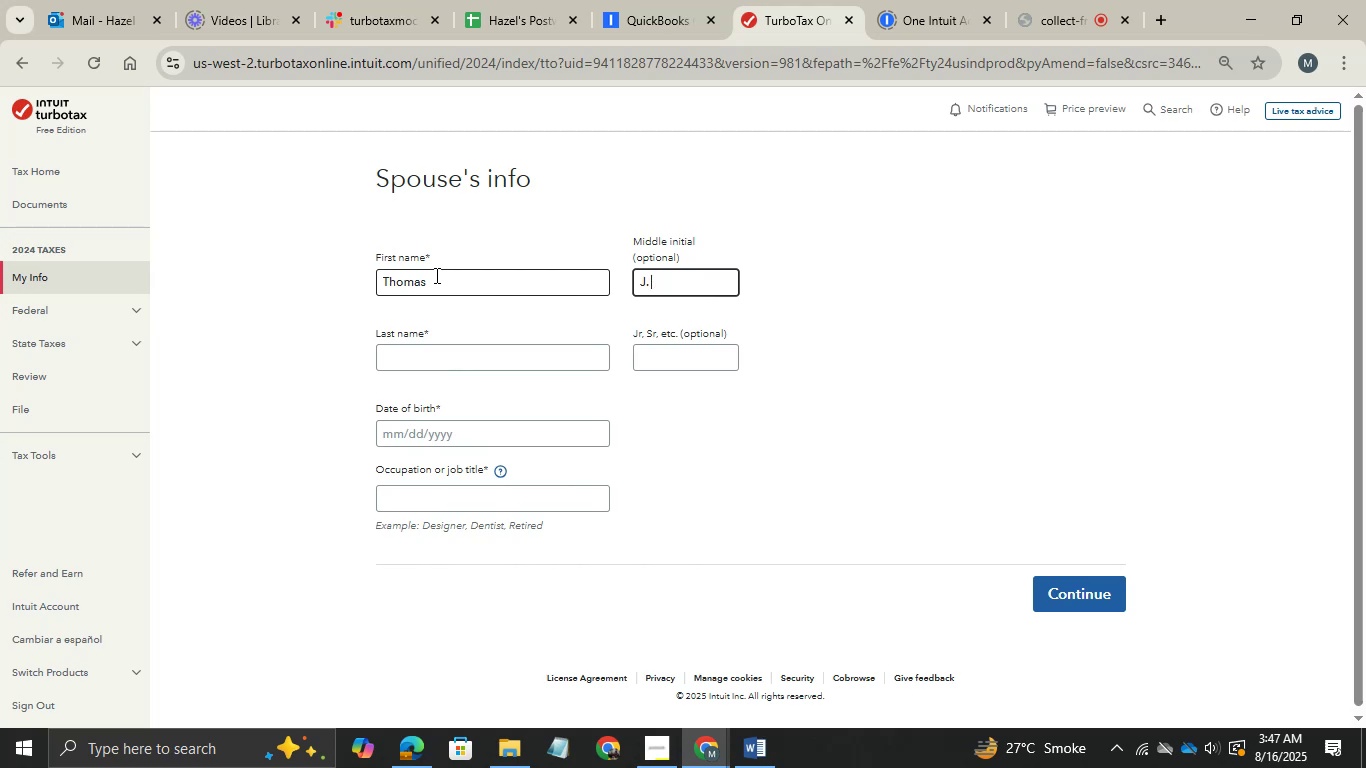 
key(Tab)
 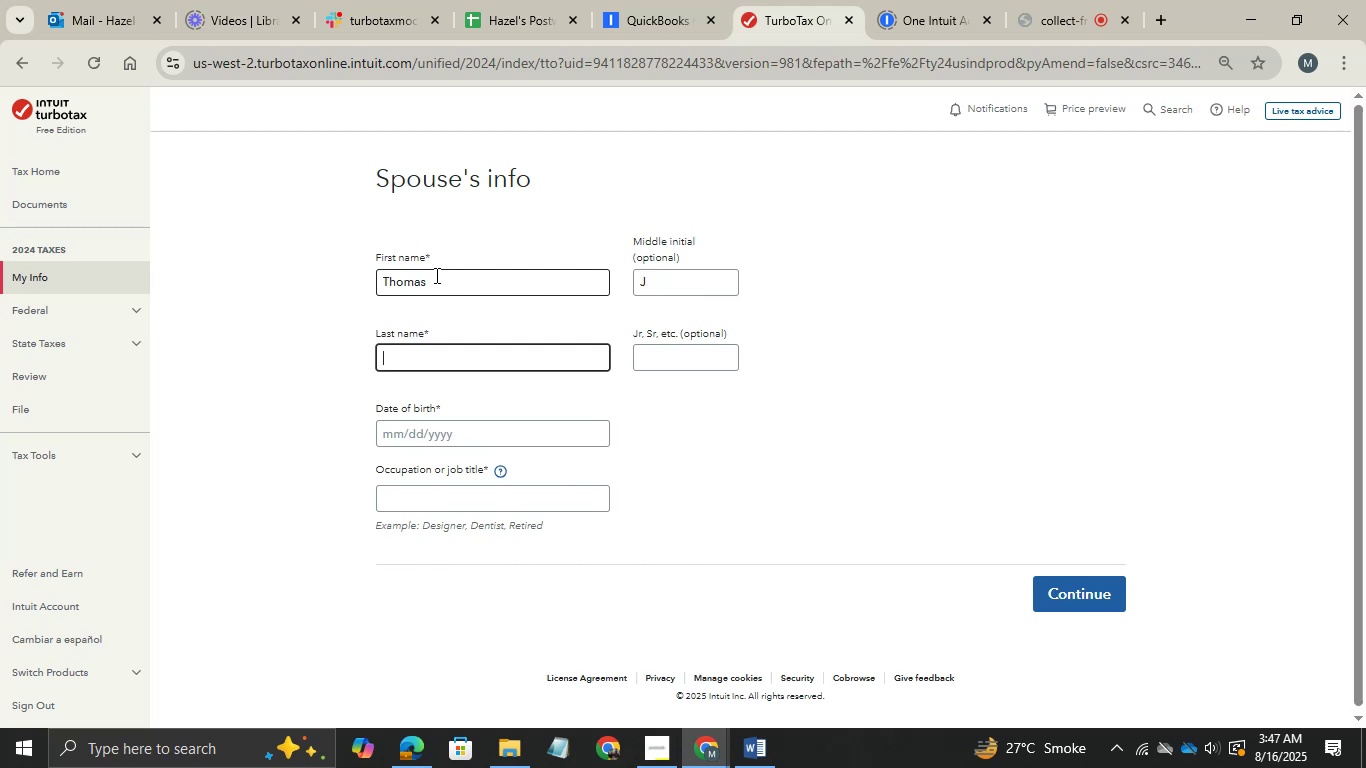 
key(Control+ControlLeft)
 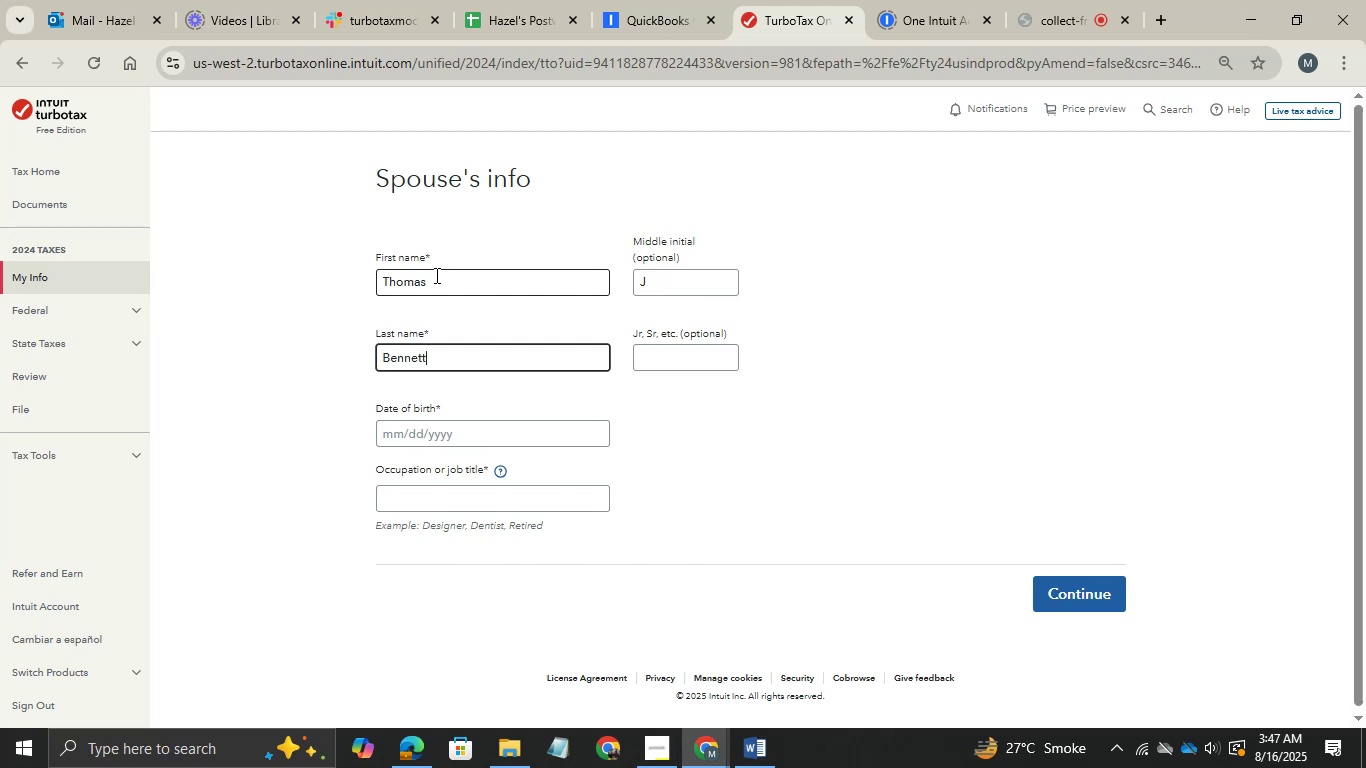 
key(Control+V)
 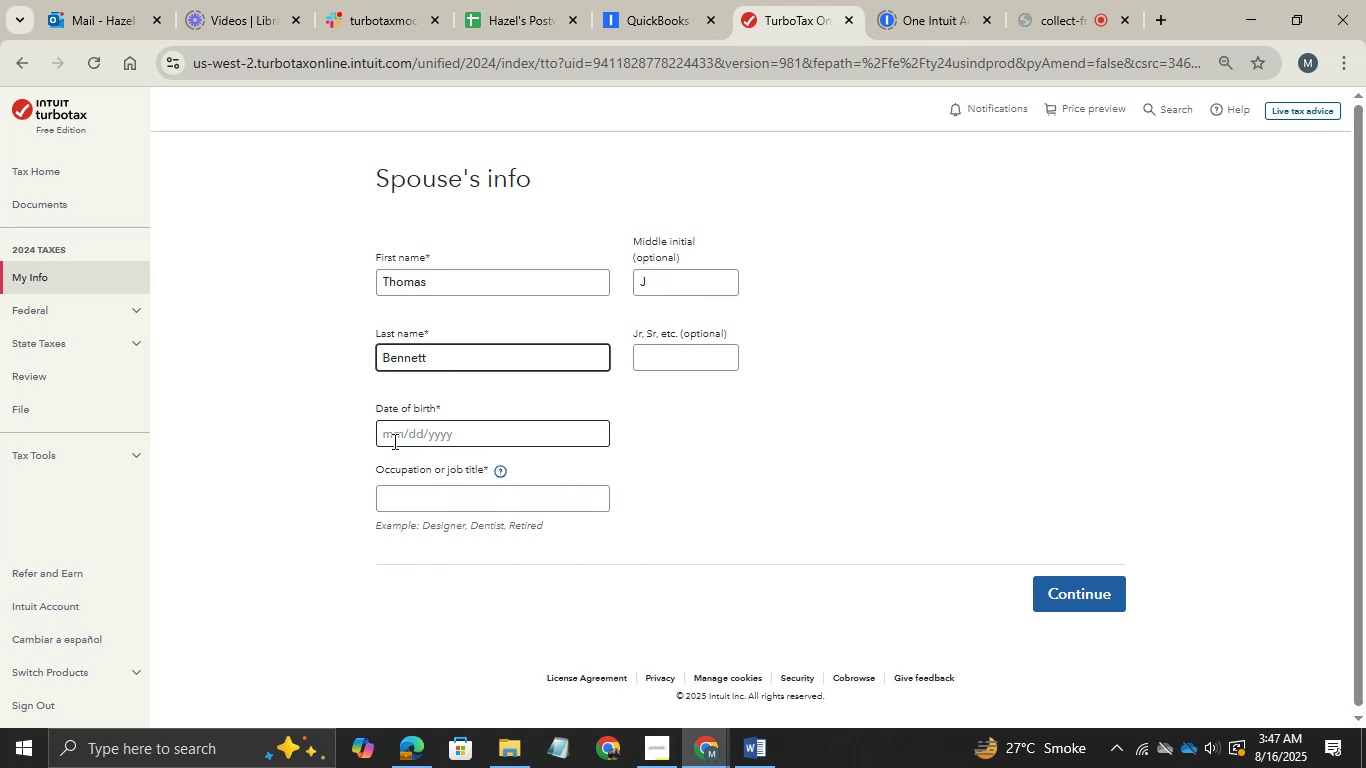 
left_click([393, 441])
 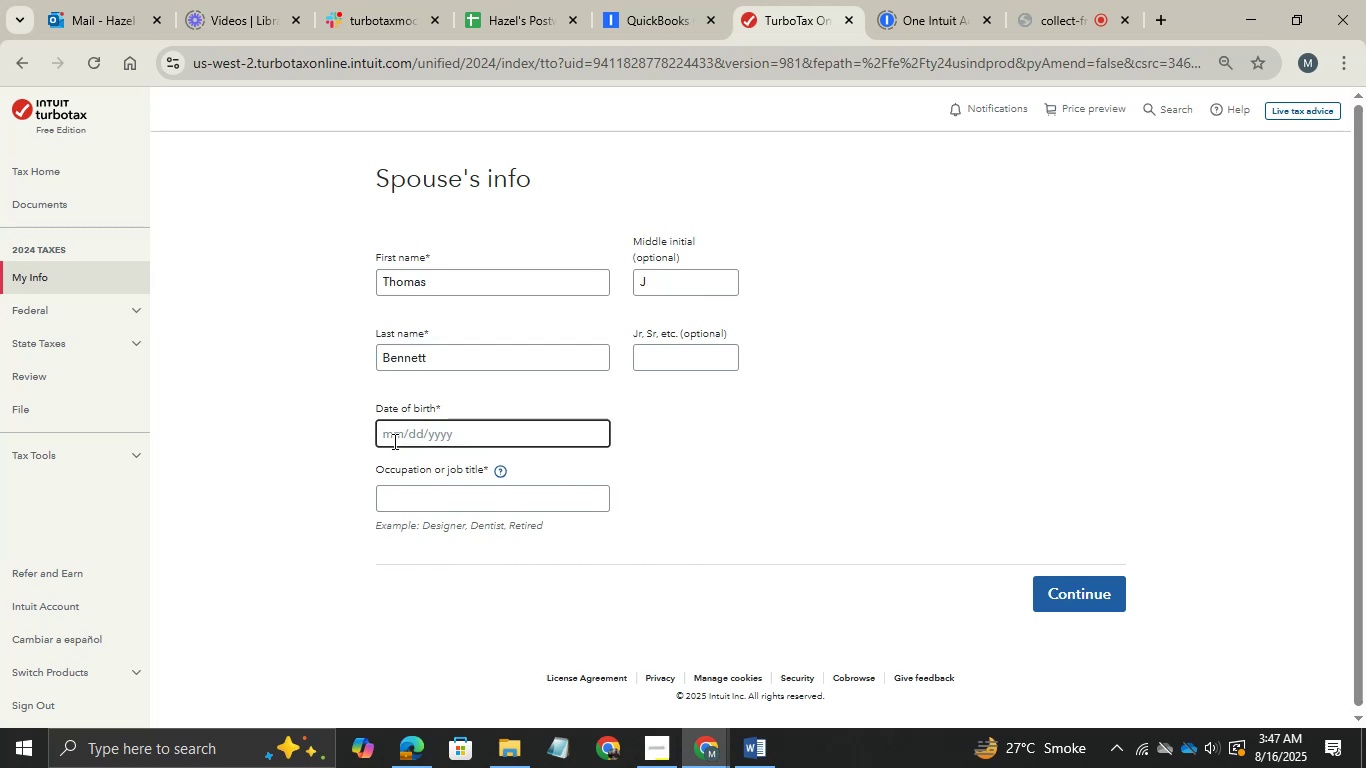 
type(12/31/19999)
key(Tab)
 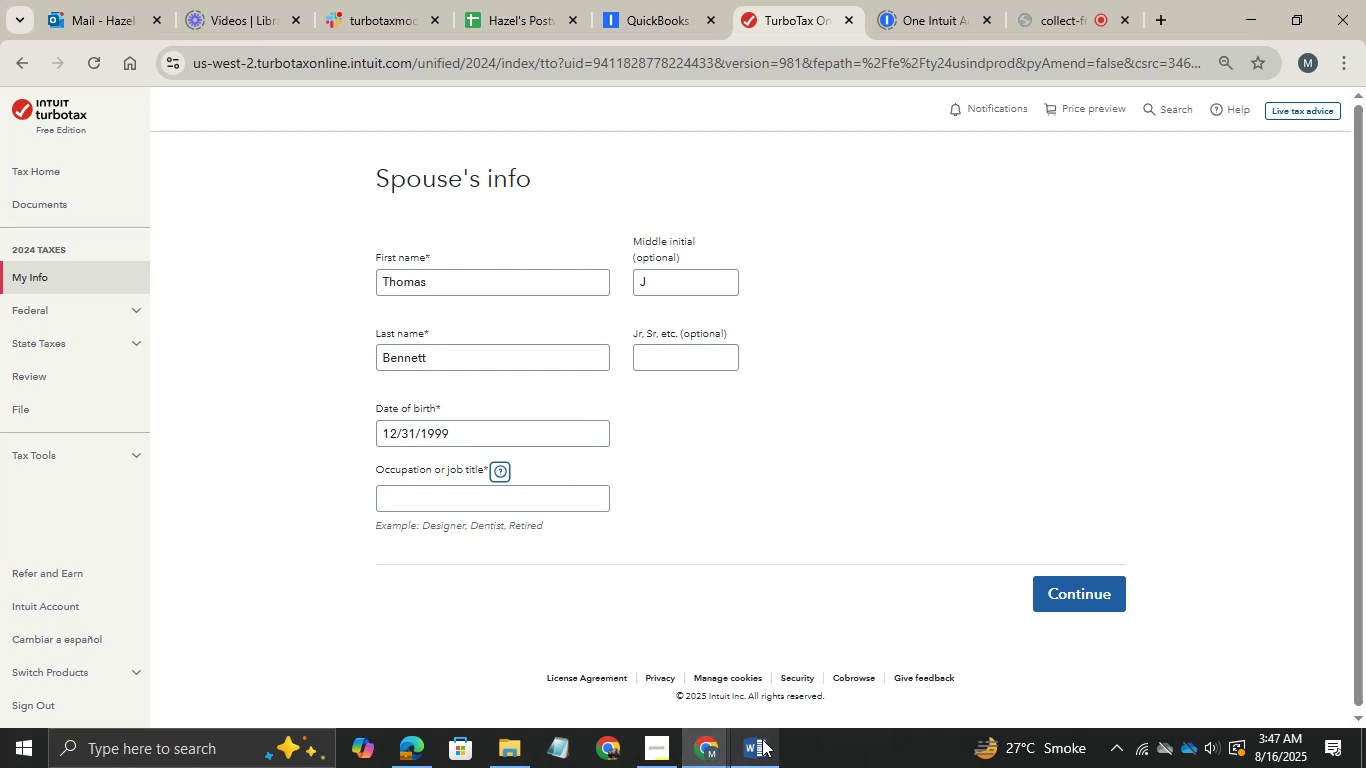 
left_click([762, 739])
 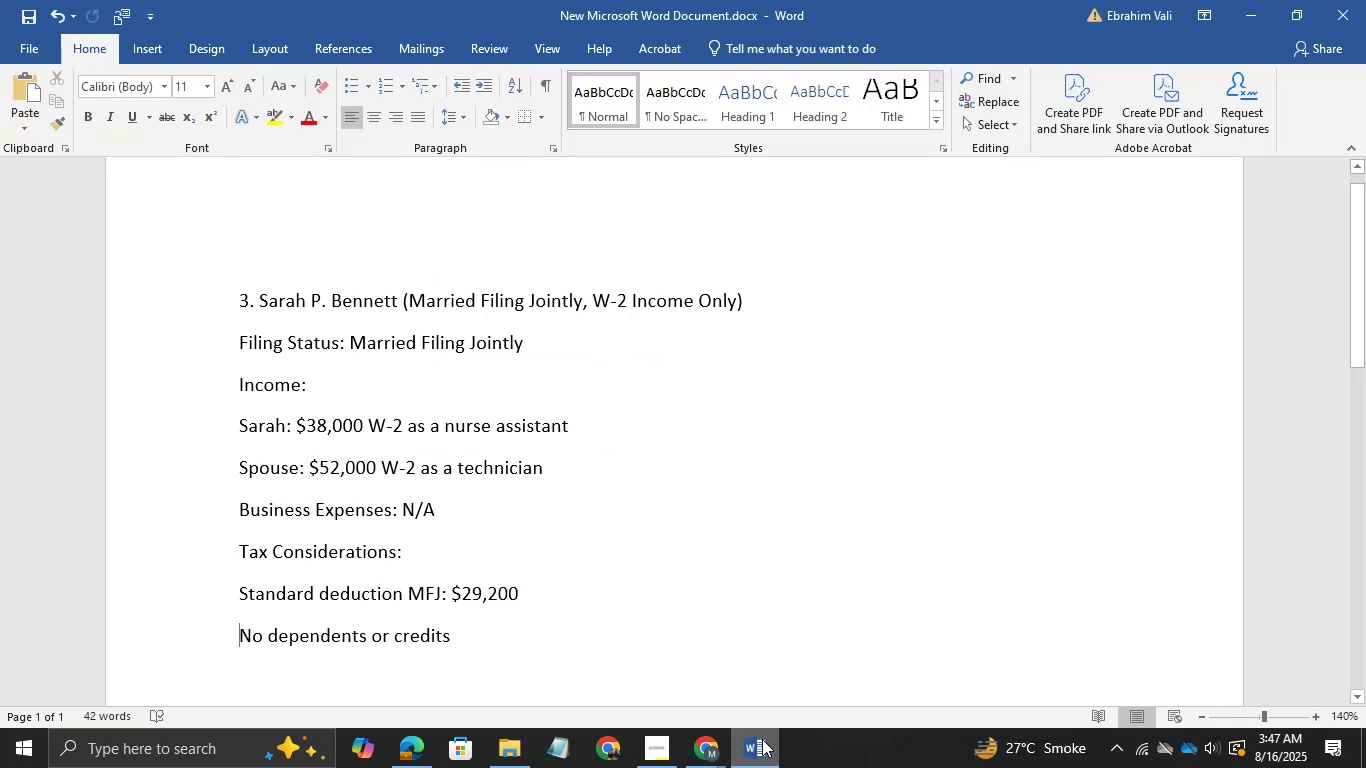 
left_click([762, 739])
 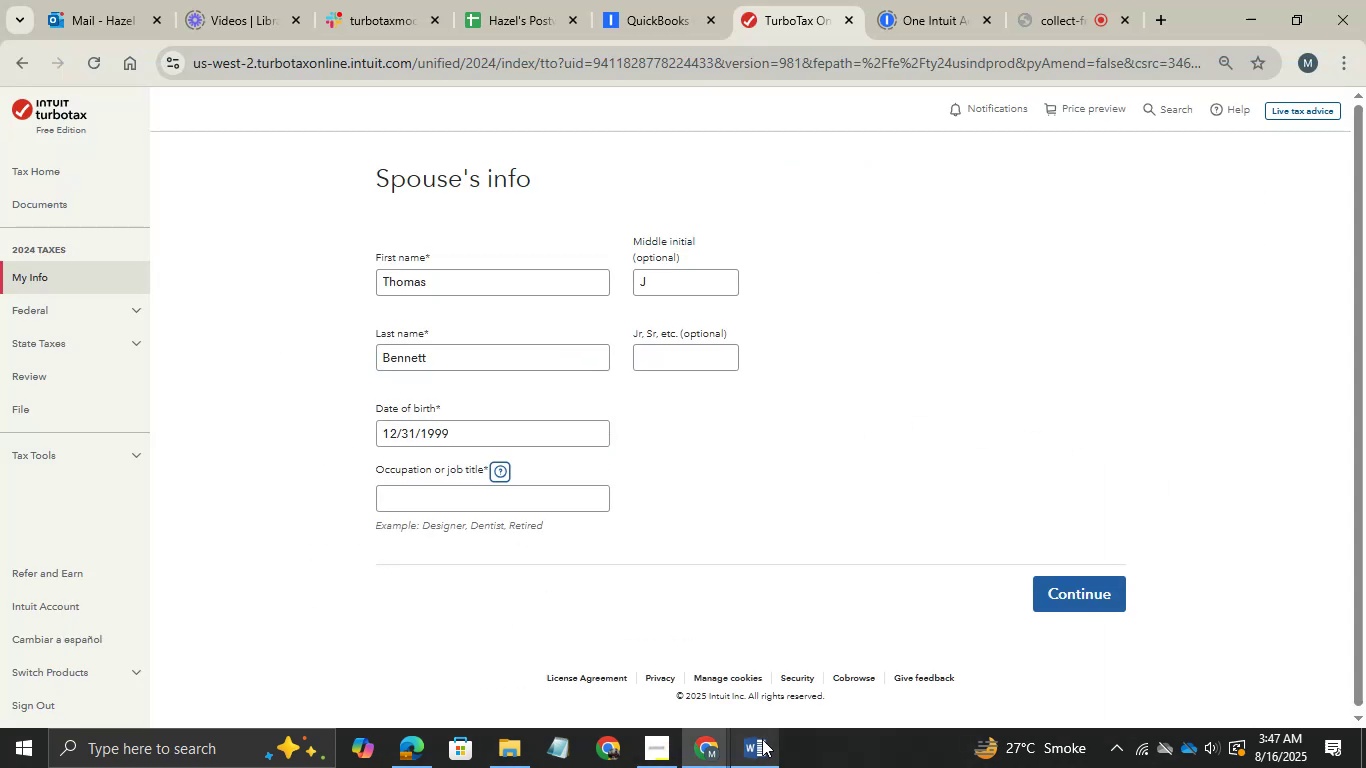 
left_click([762, 739])
 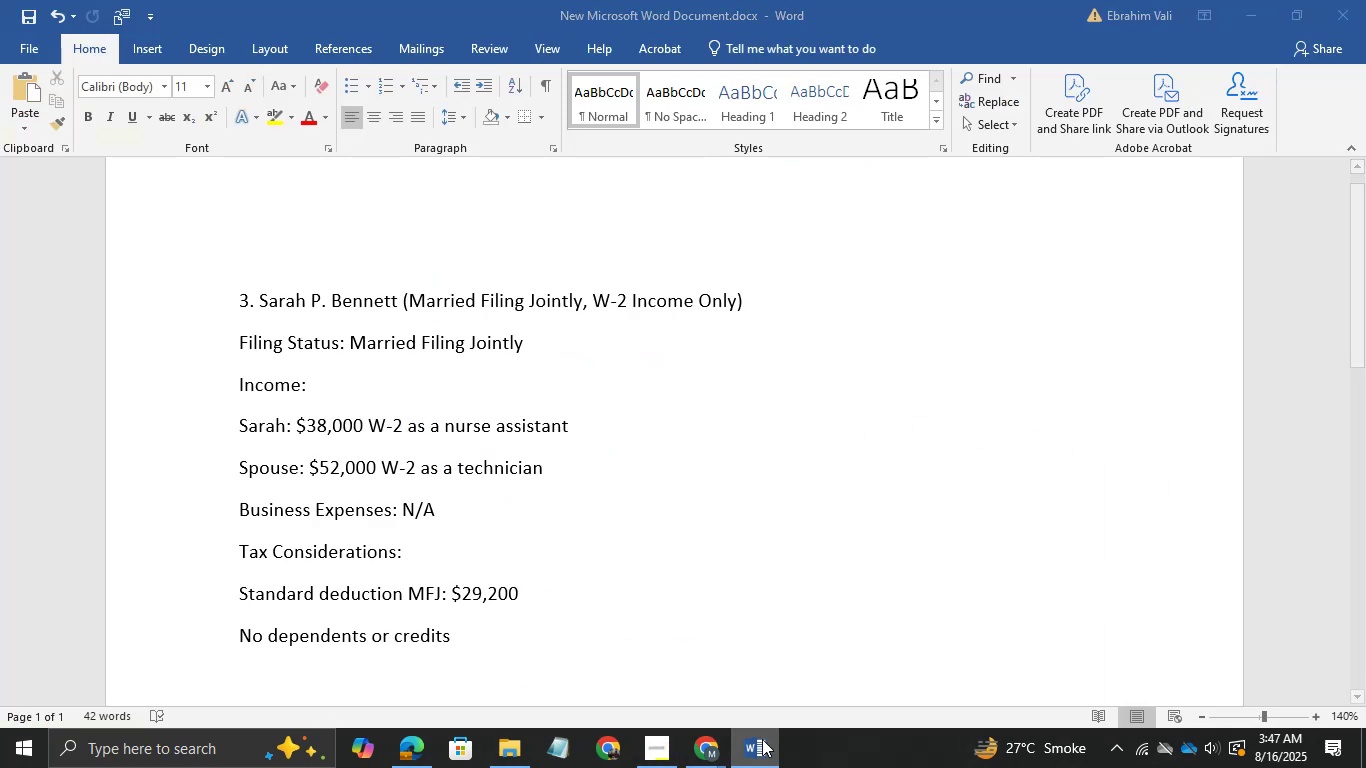 
left_click([762, 739])
 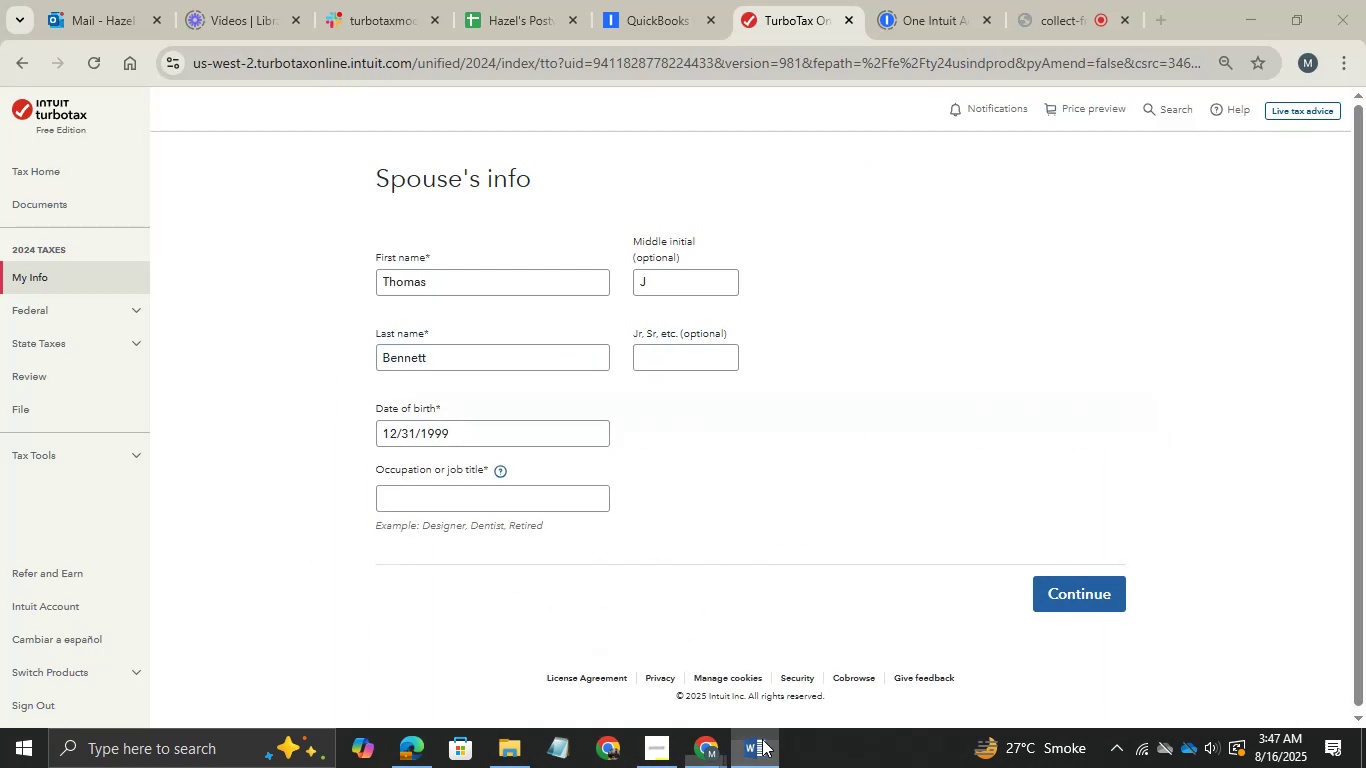 
left_click([762, 739])
 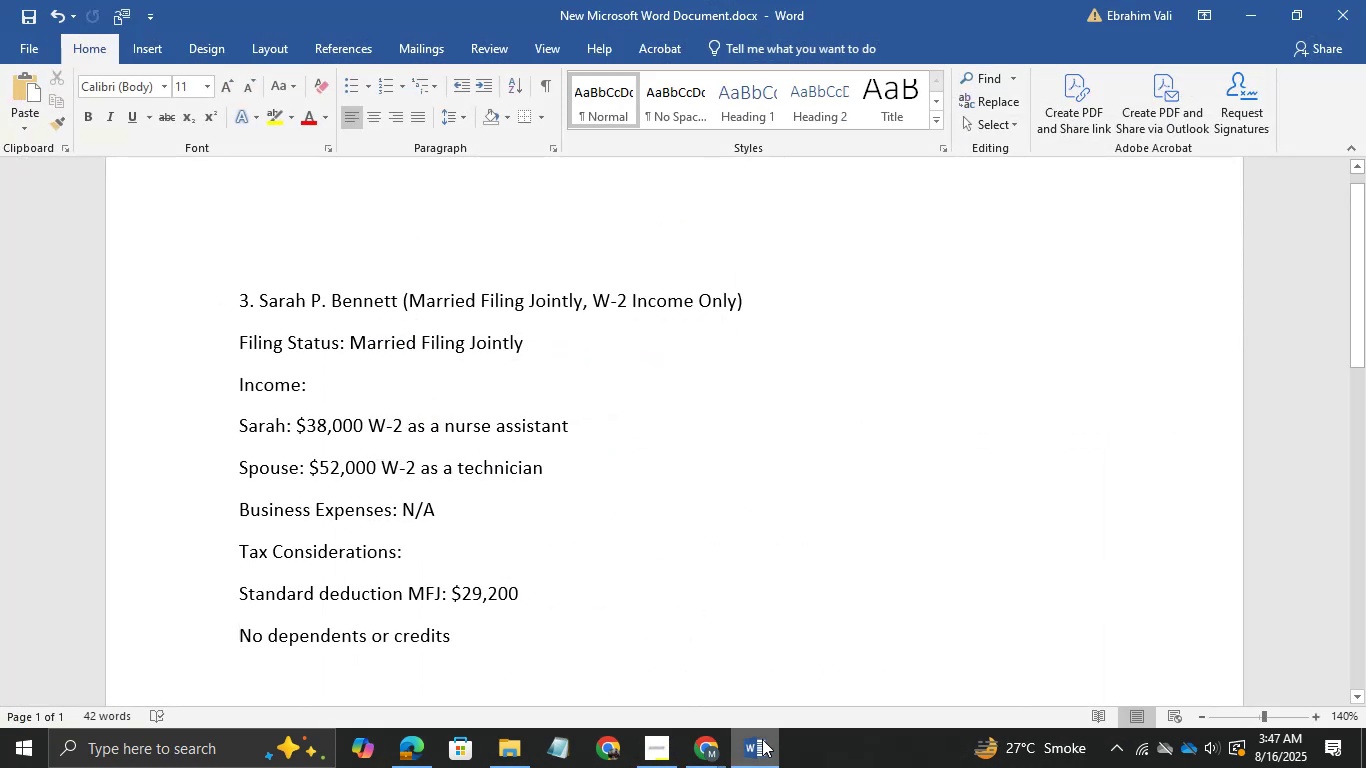 
left_click([762, 739])
 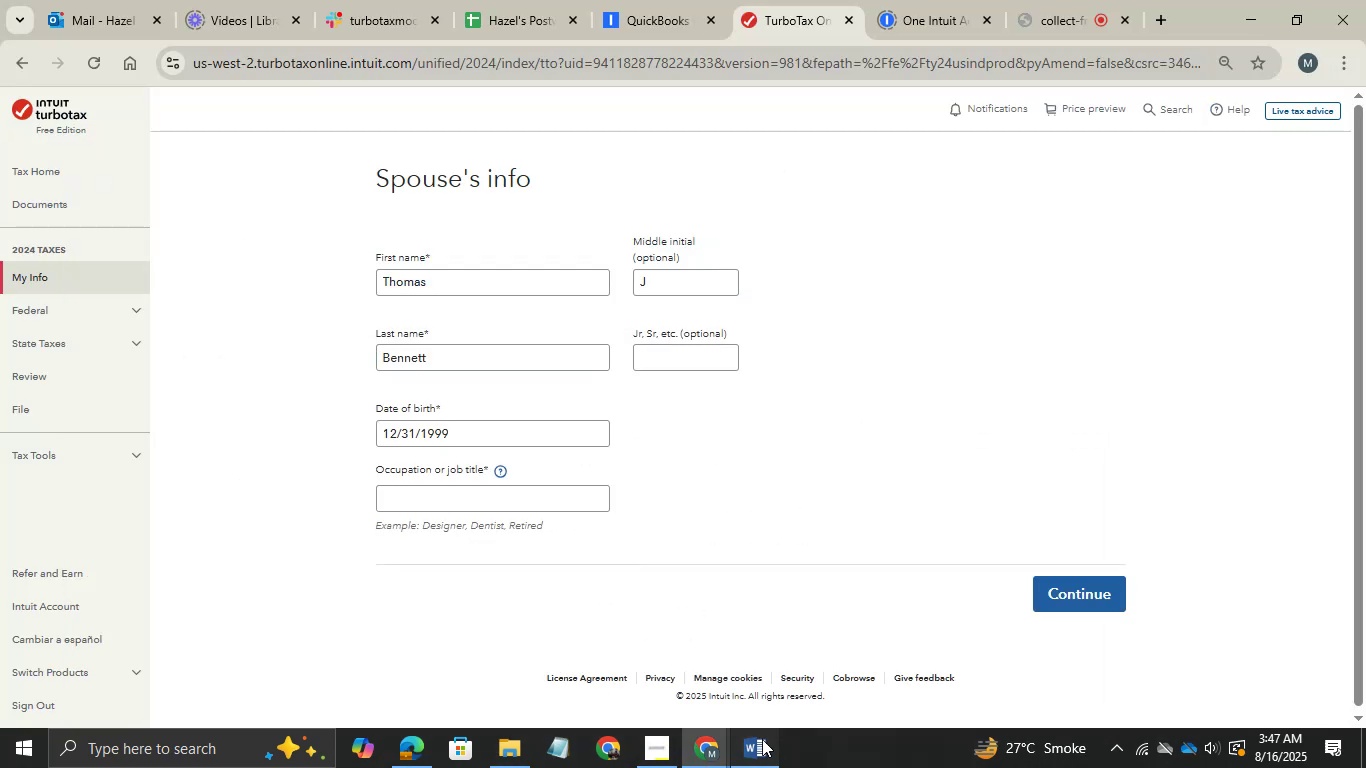 
left_click([762, 739])
 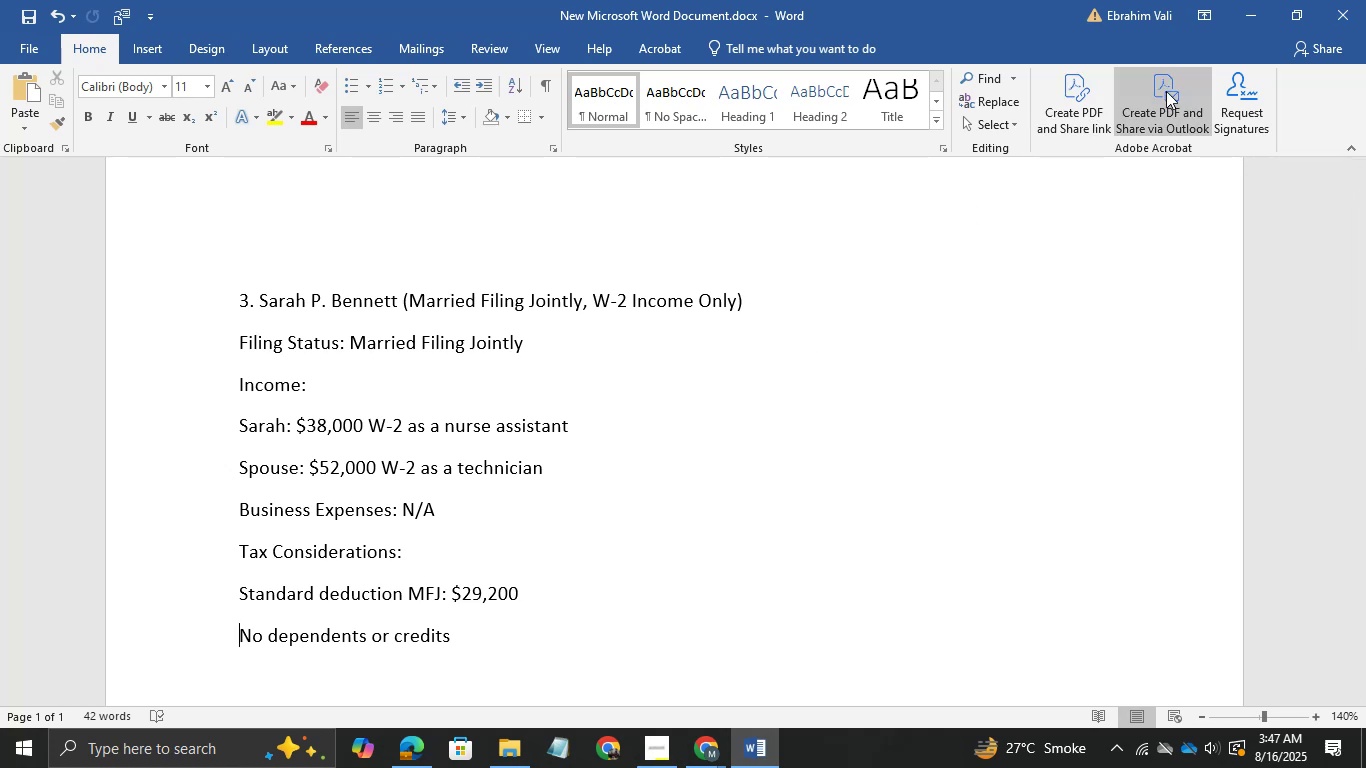 
left_click([1251, 16])
 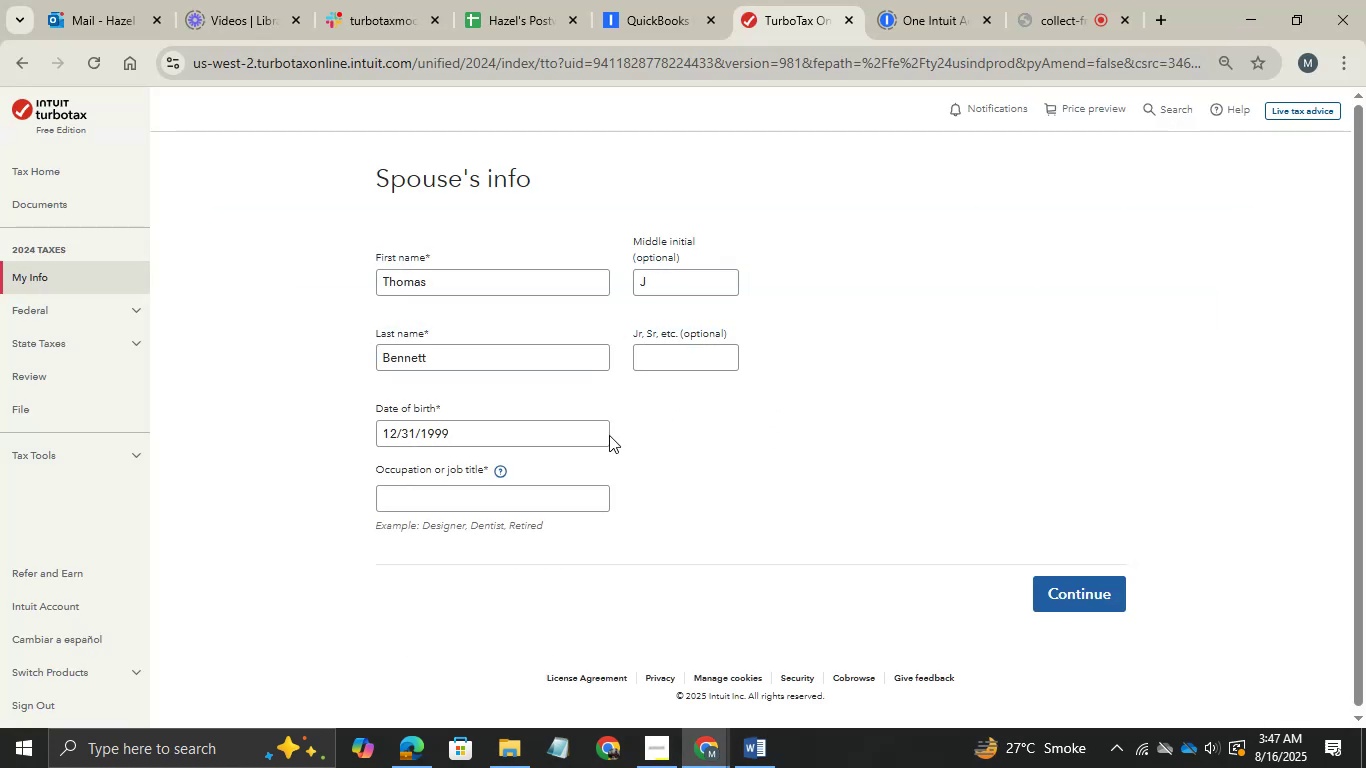 
left_click([478, 499])
 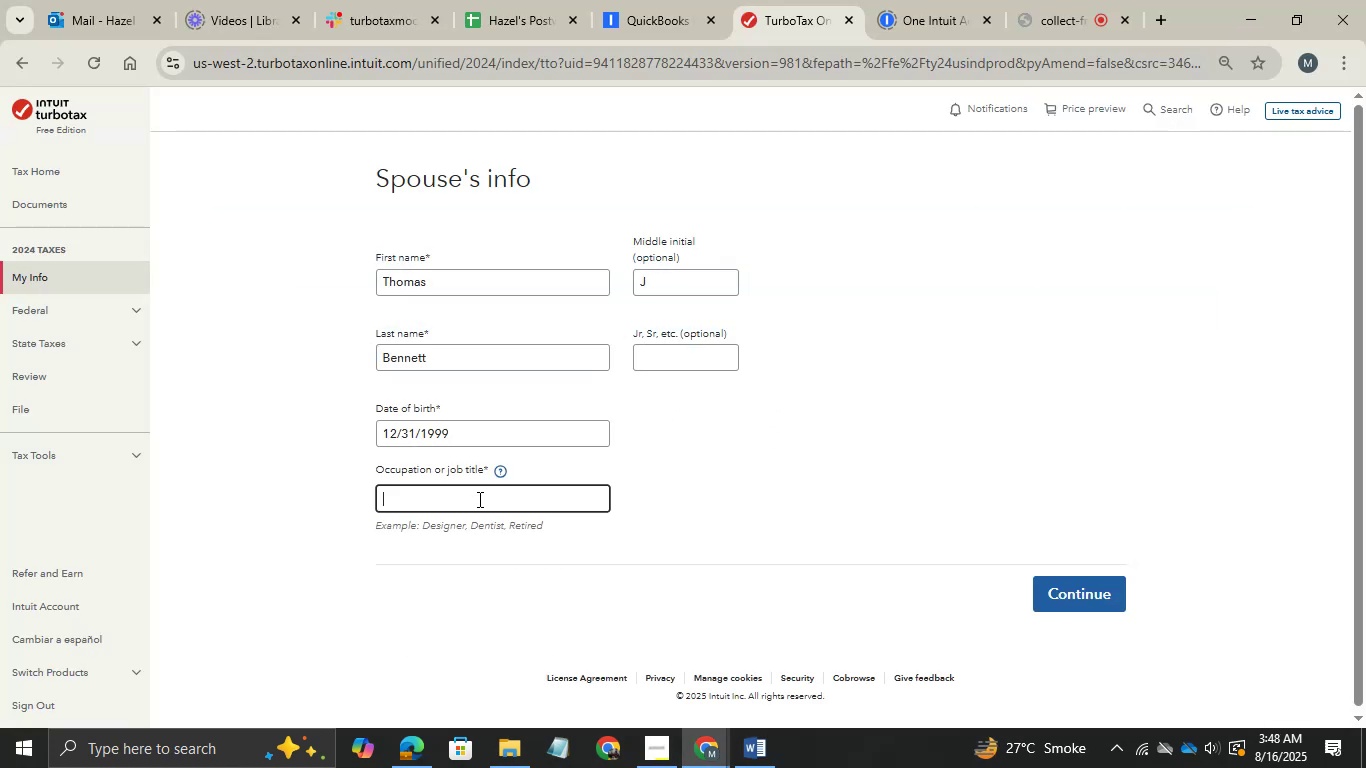 
type(tech)
 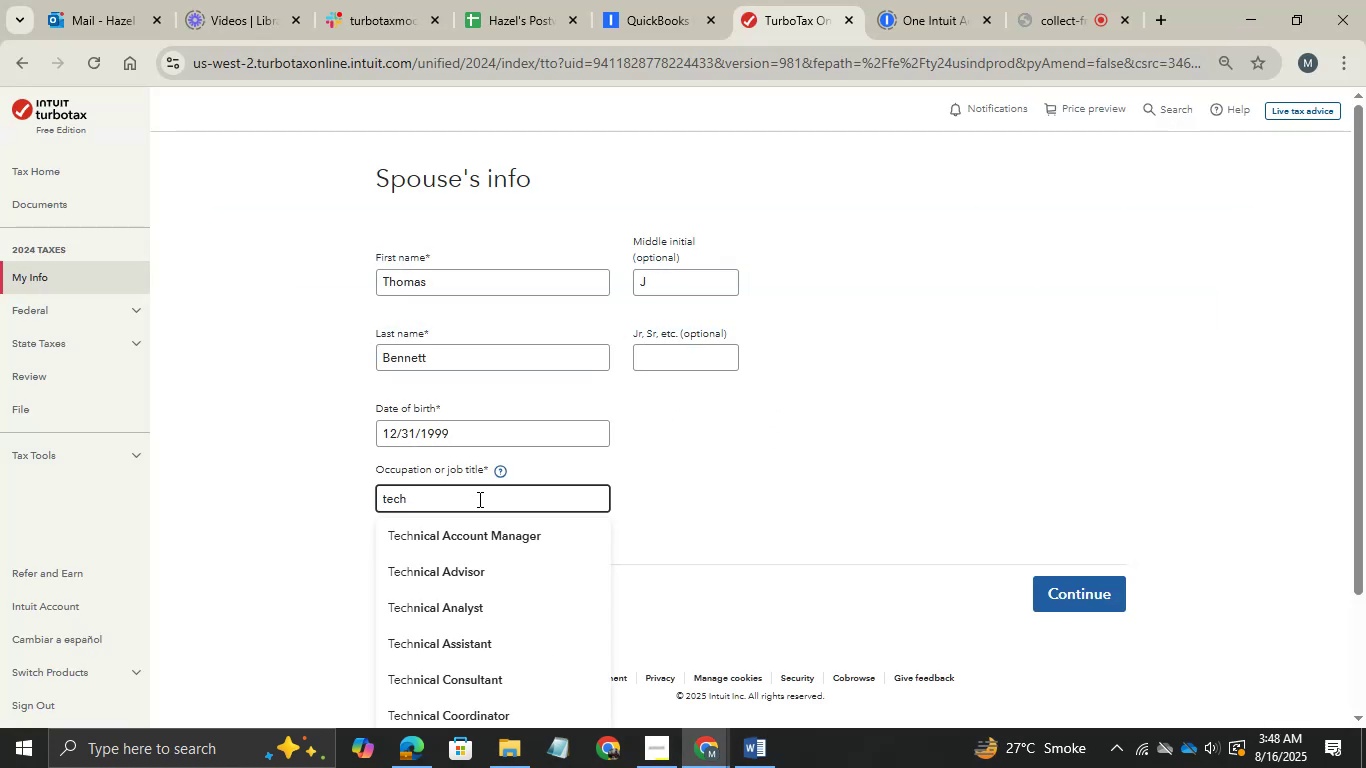 
key(Alt+AltLeft)
 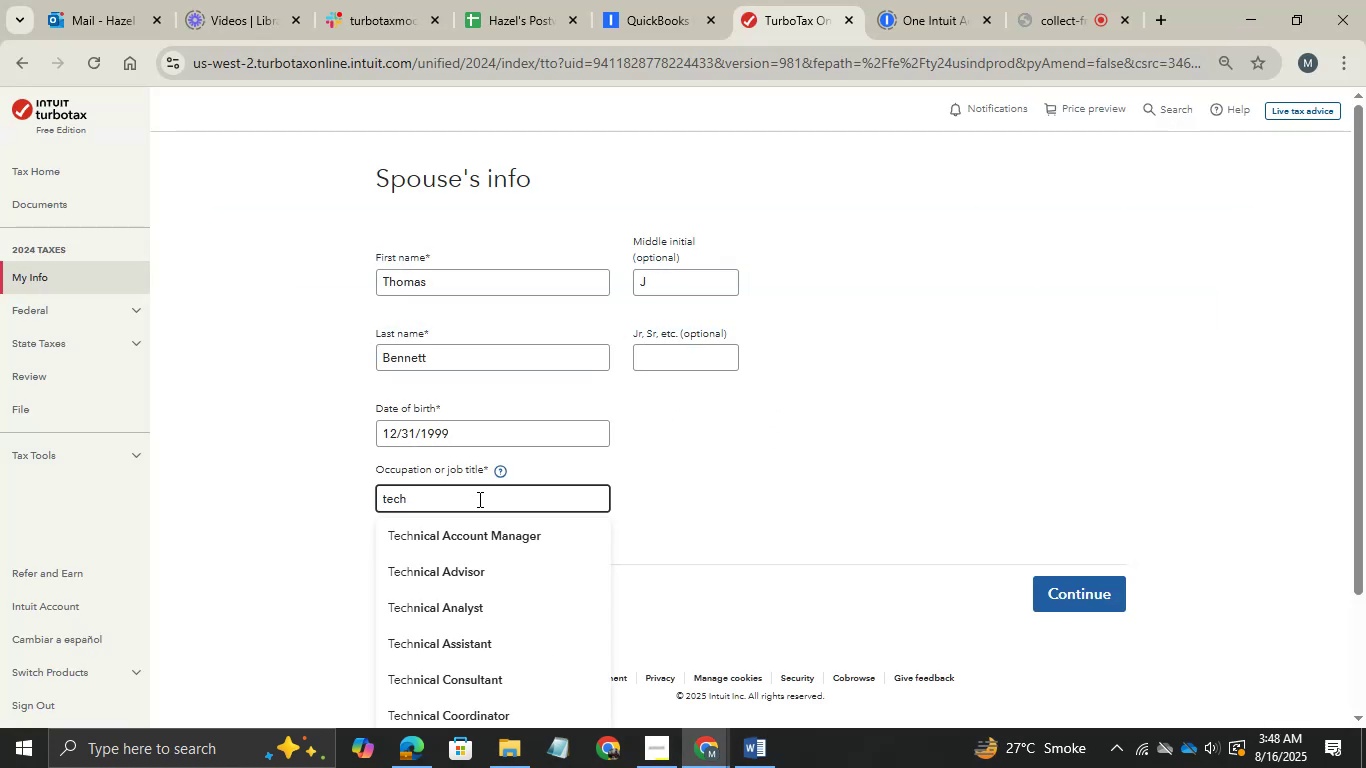 
key(Alt+Tab)
 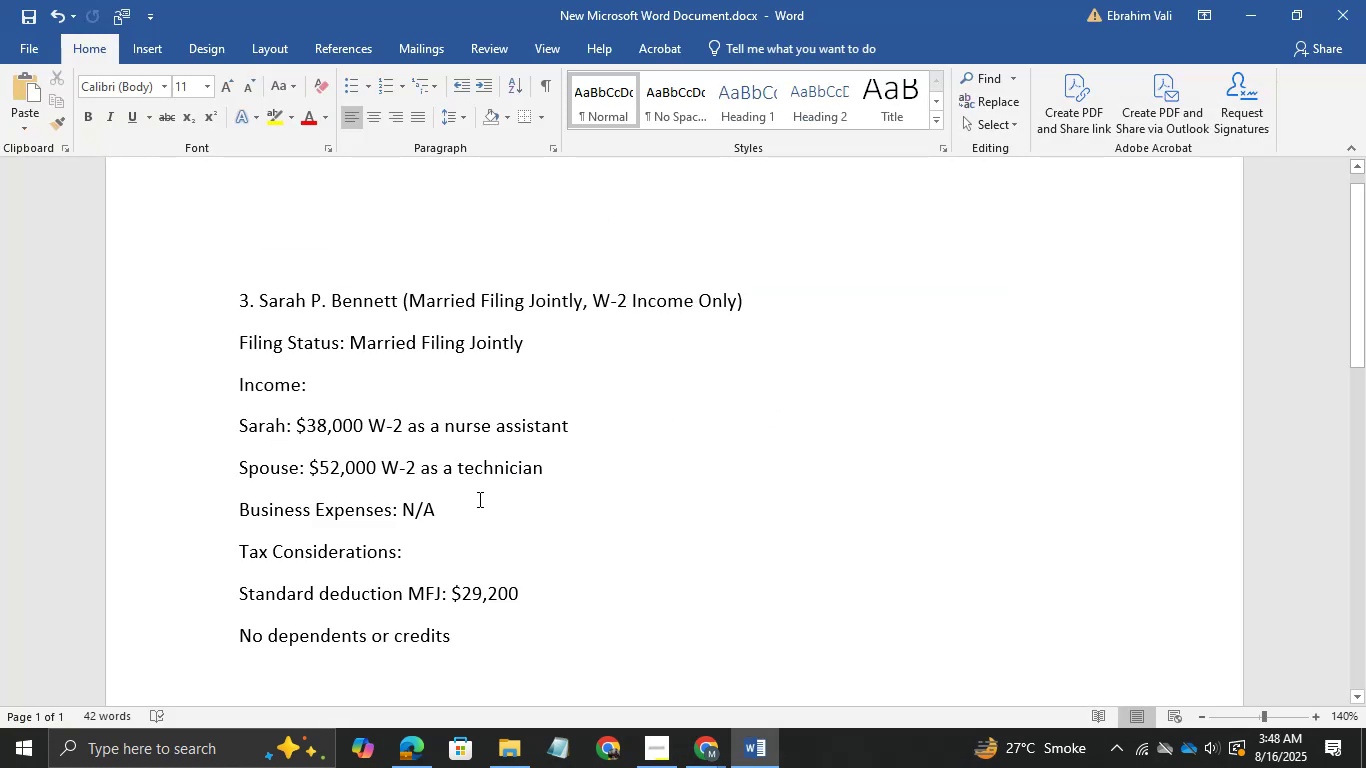 
key(Alt+AltLeft)
 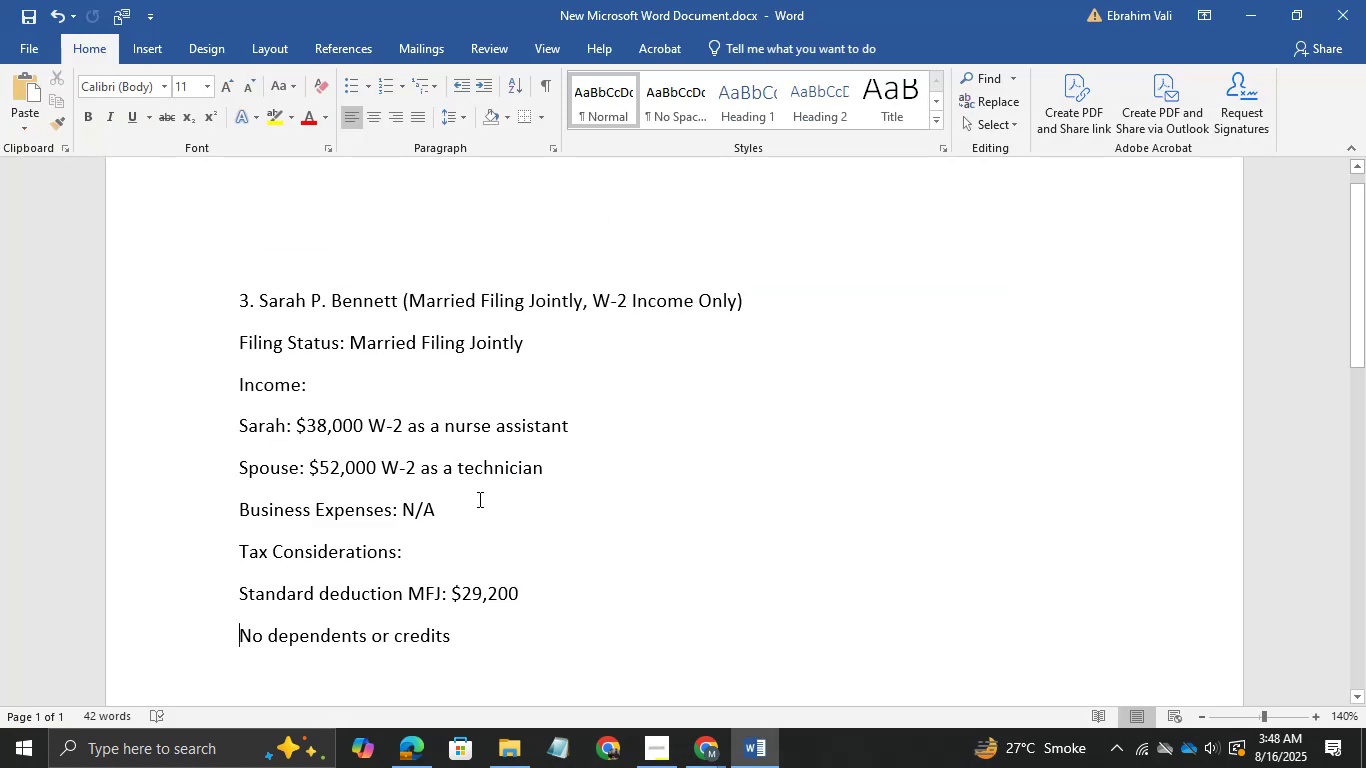 
key(Tab)
type(nu)
key(Backspace)
type(ia)
key(Backspace)
 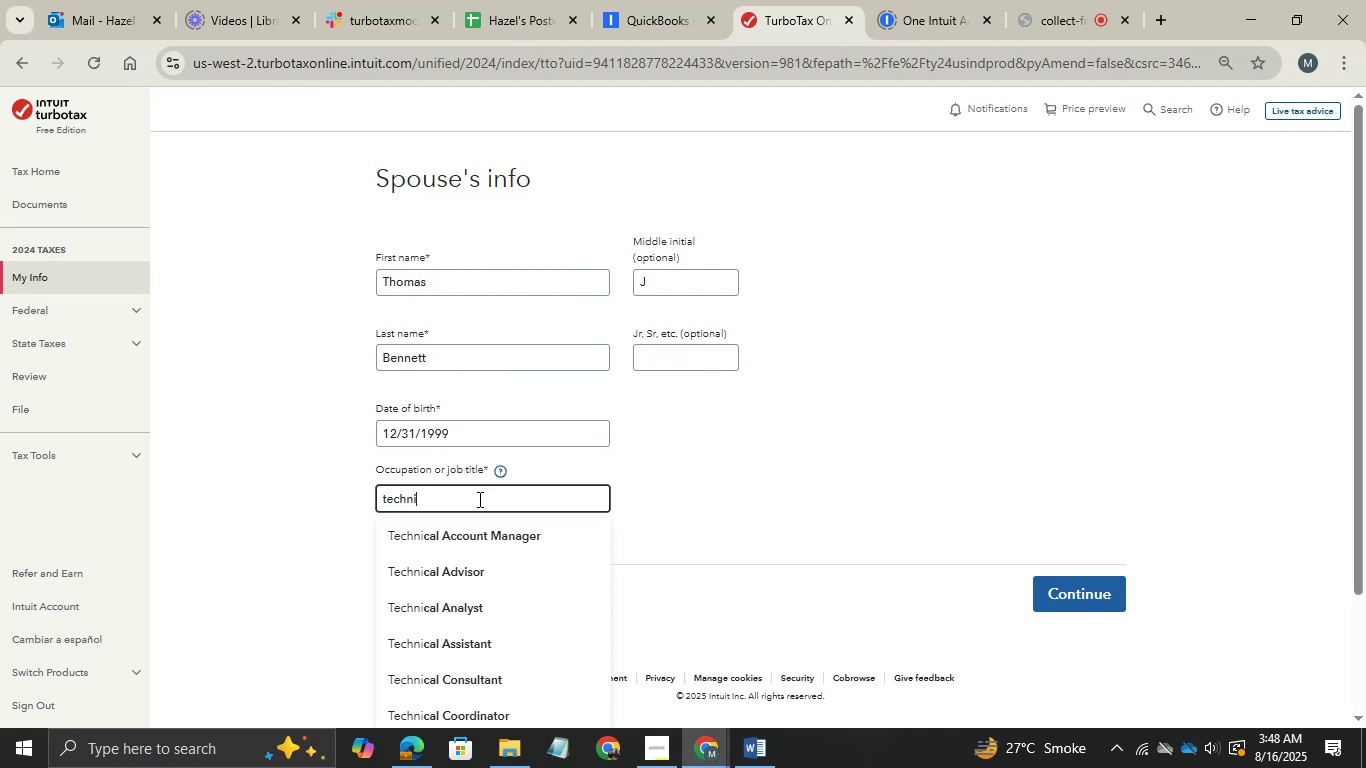 
key(Alt+AltLeft)
 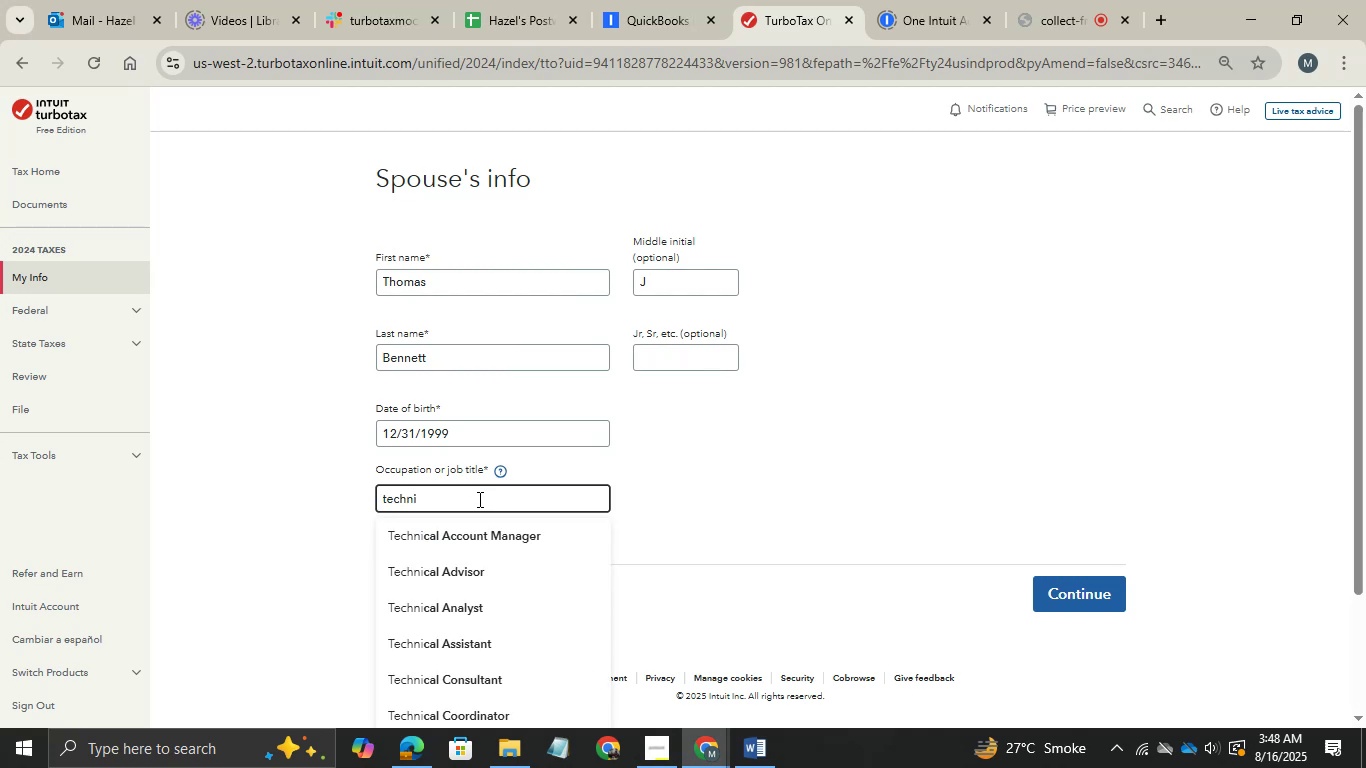 
key(Alt+Tab)
 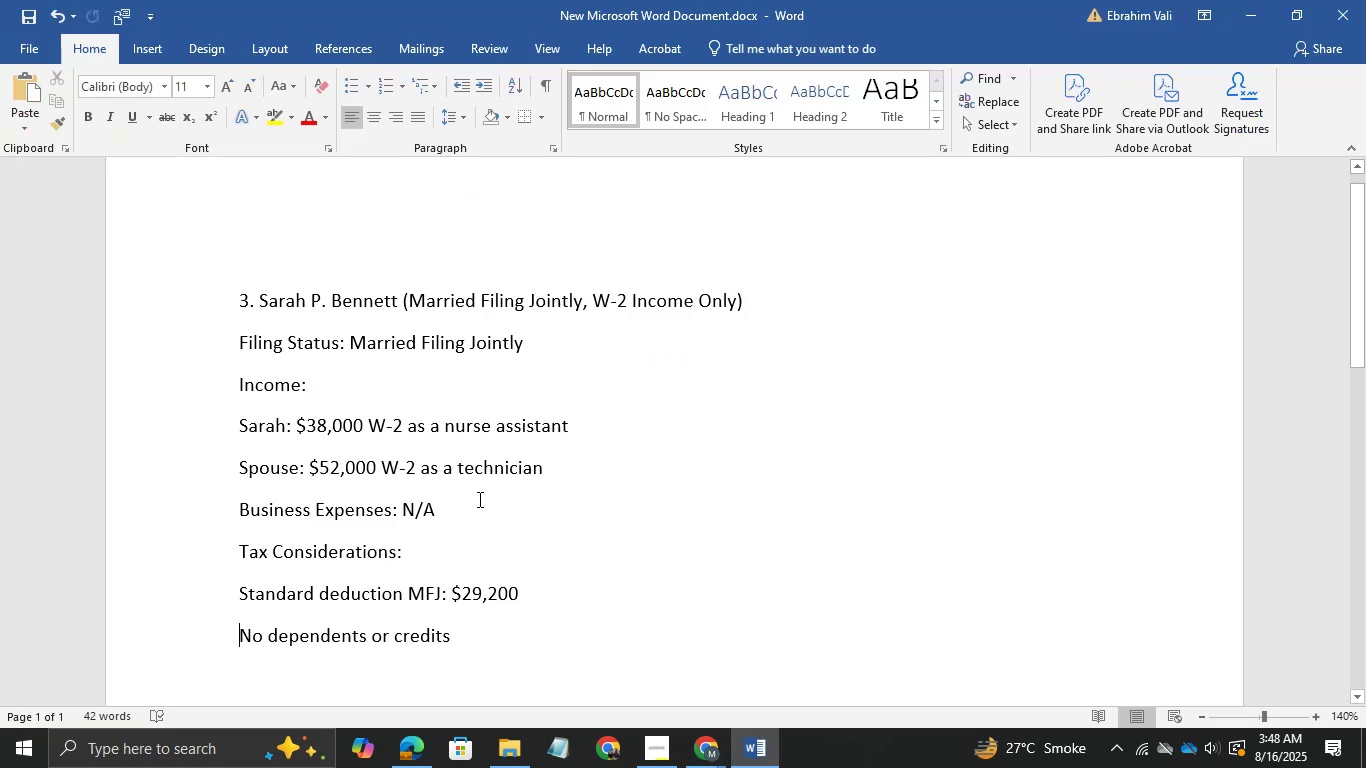 
key(Alt+AltLeft)
 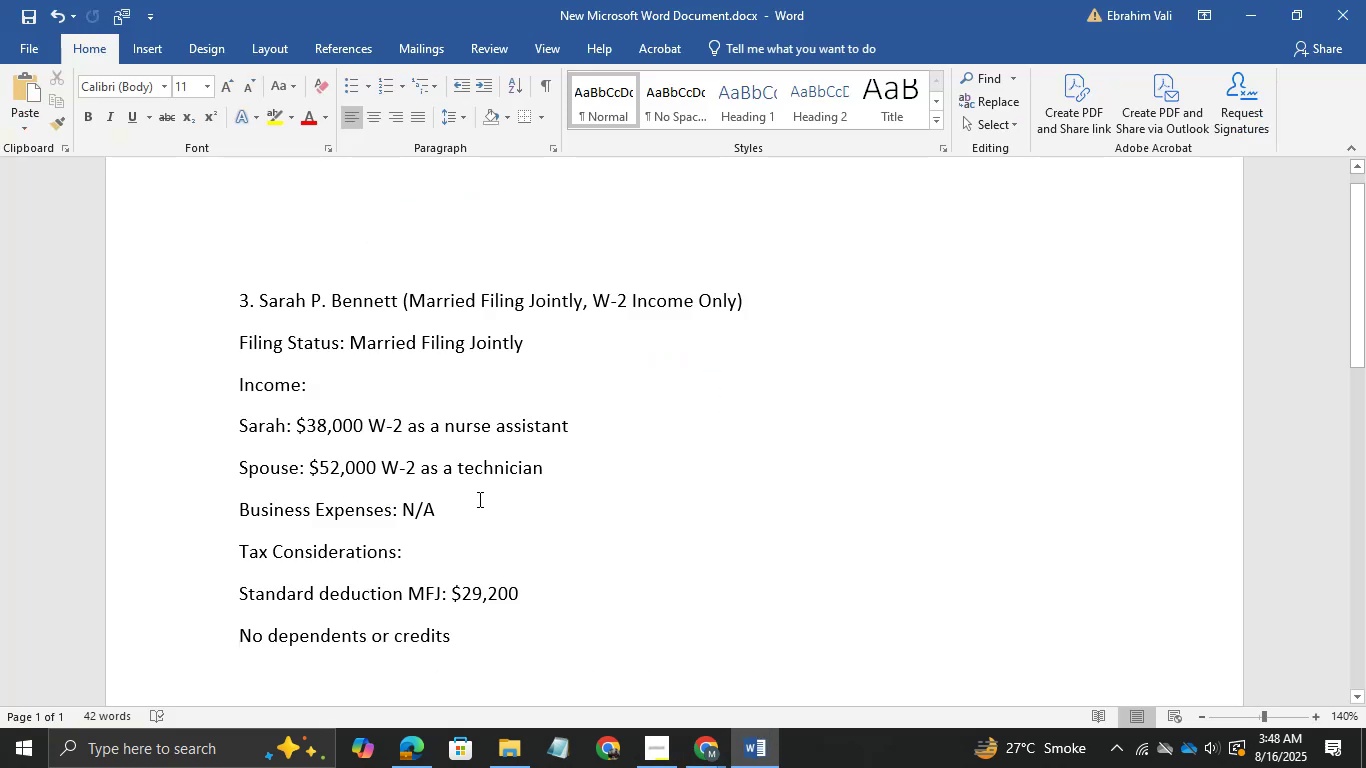 
key(Tab)
type(cia)
 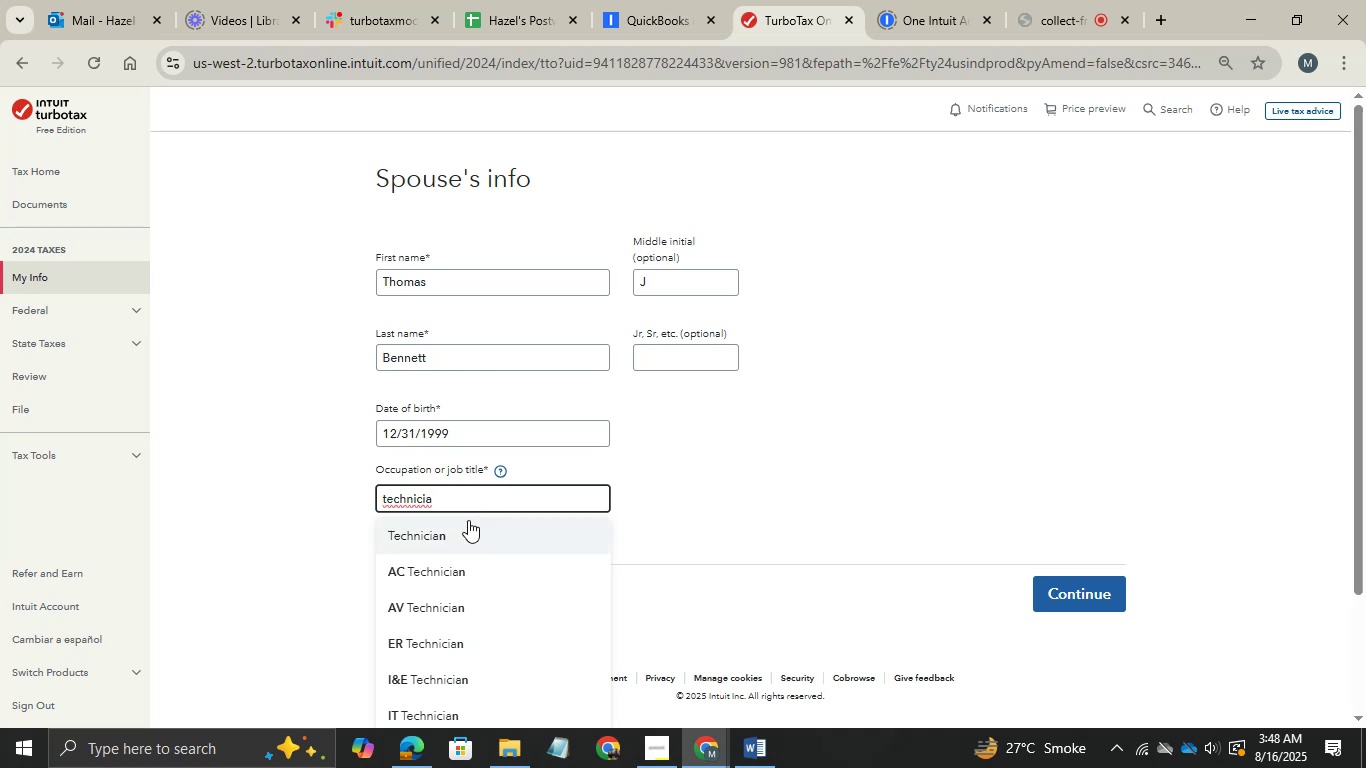 
left_click([468, 521])
 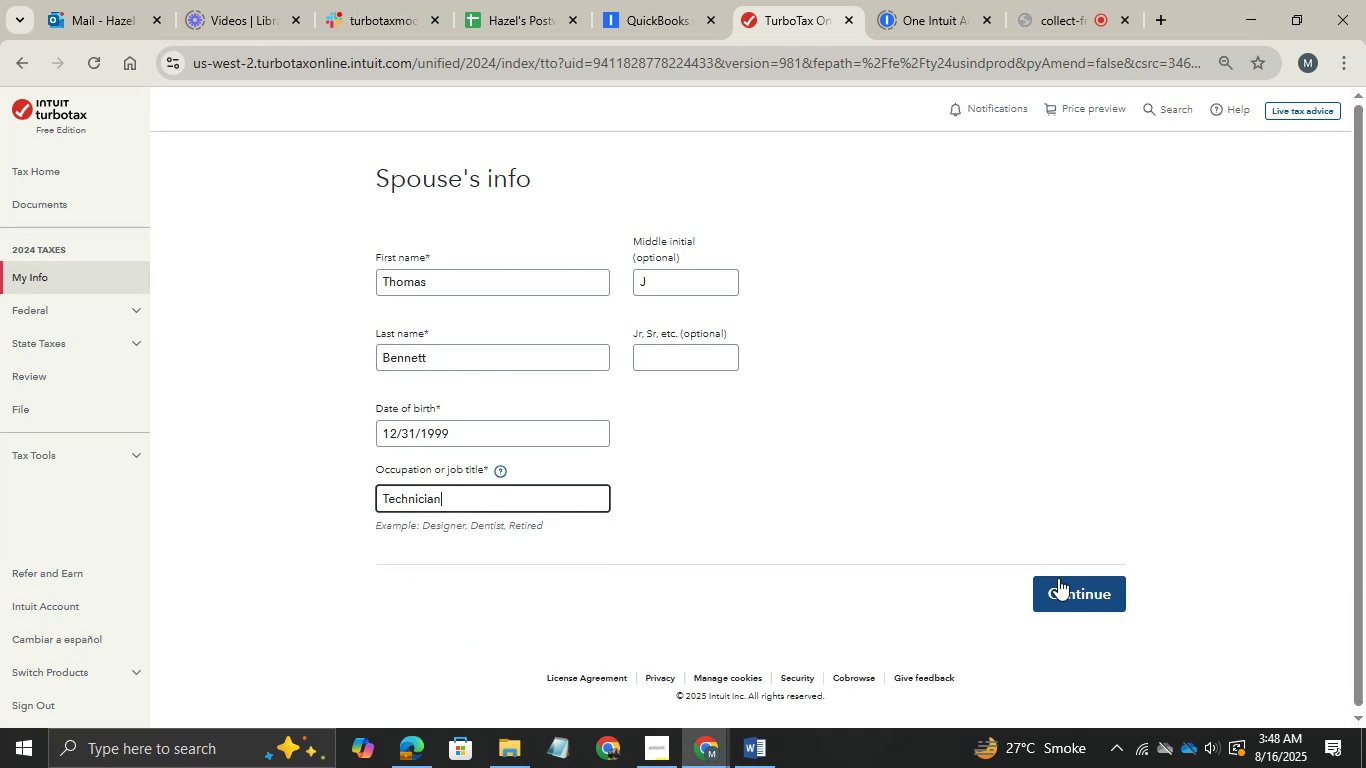 
left_click([1058, 578])
 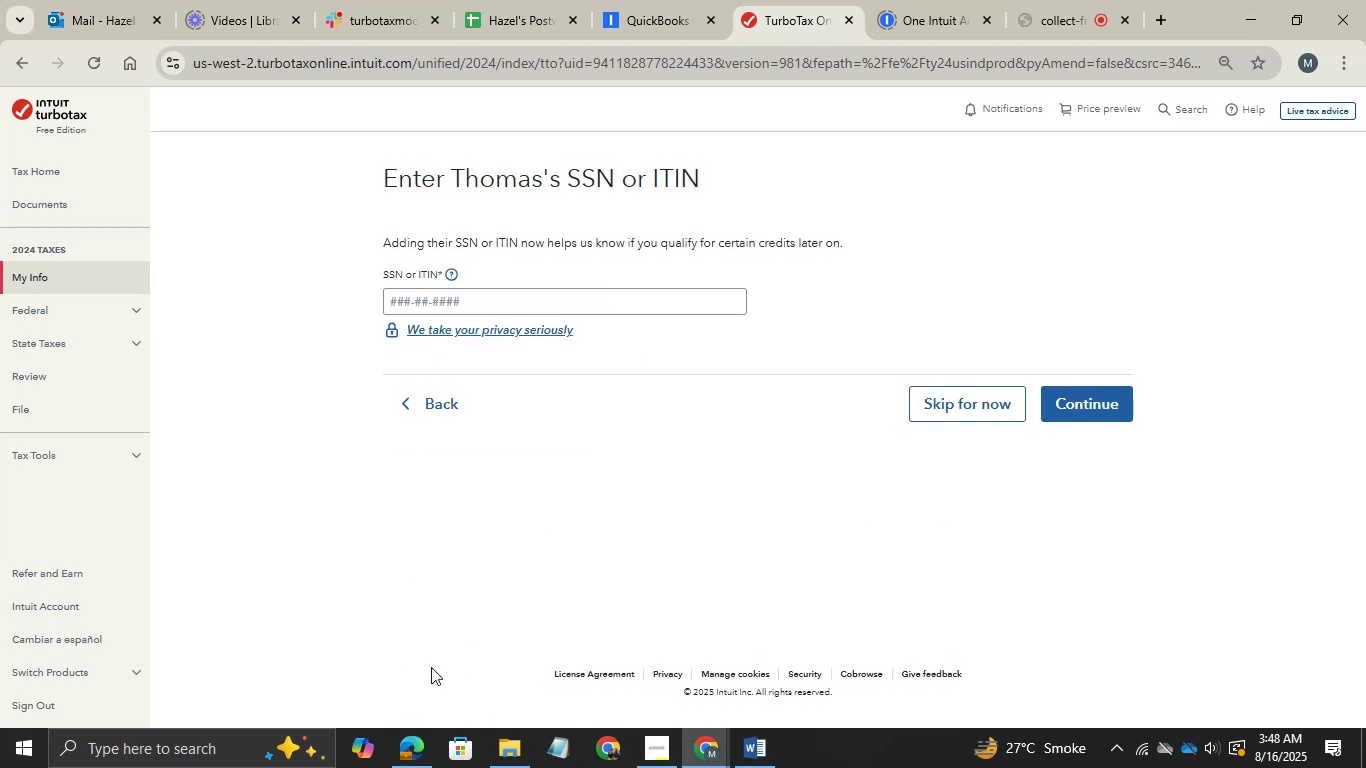 
left_click([413, 741])
 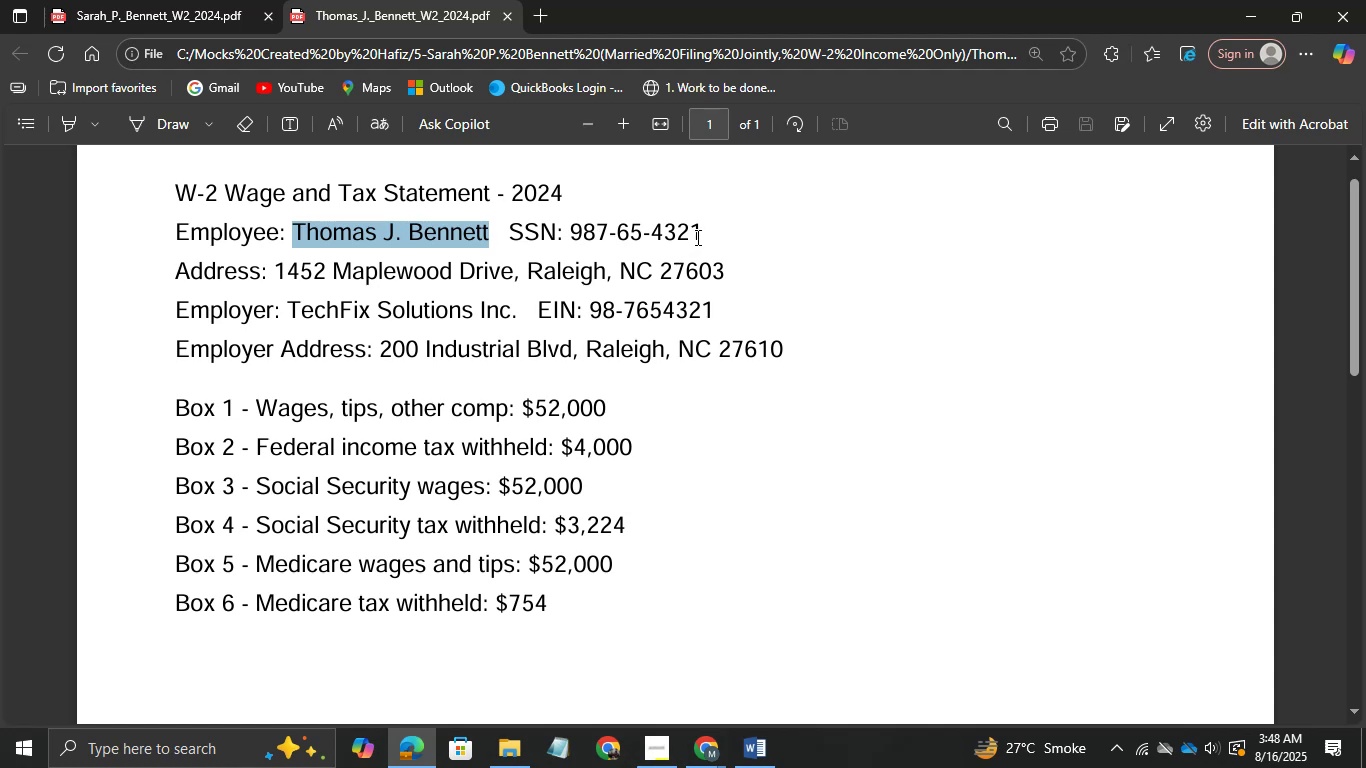 
left_click_drag(start_coordinate=[696, 234], to_coordinate=[569, 235])
 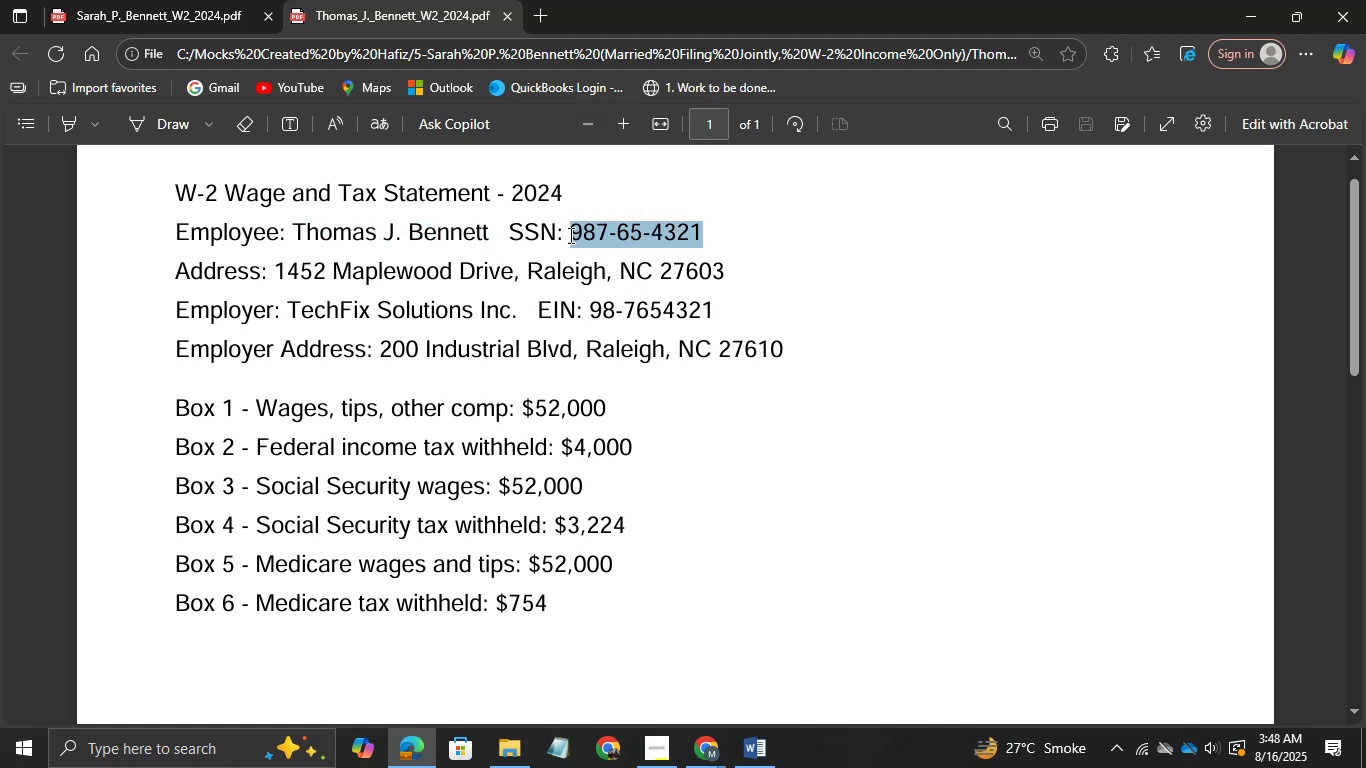 
key(Control+C)
 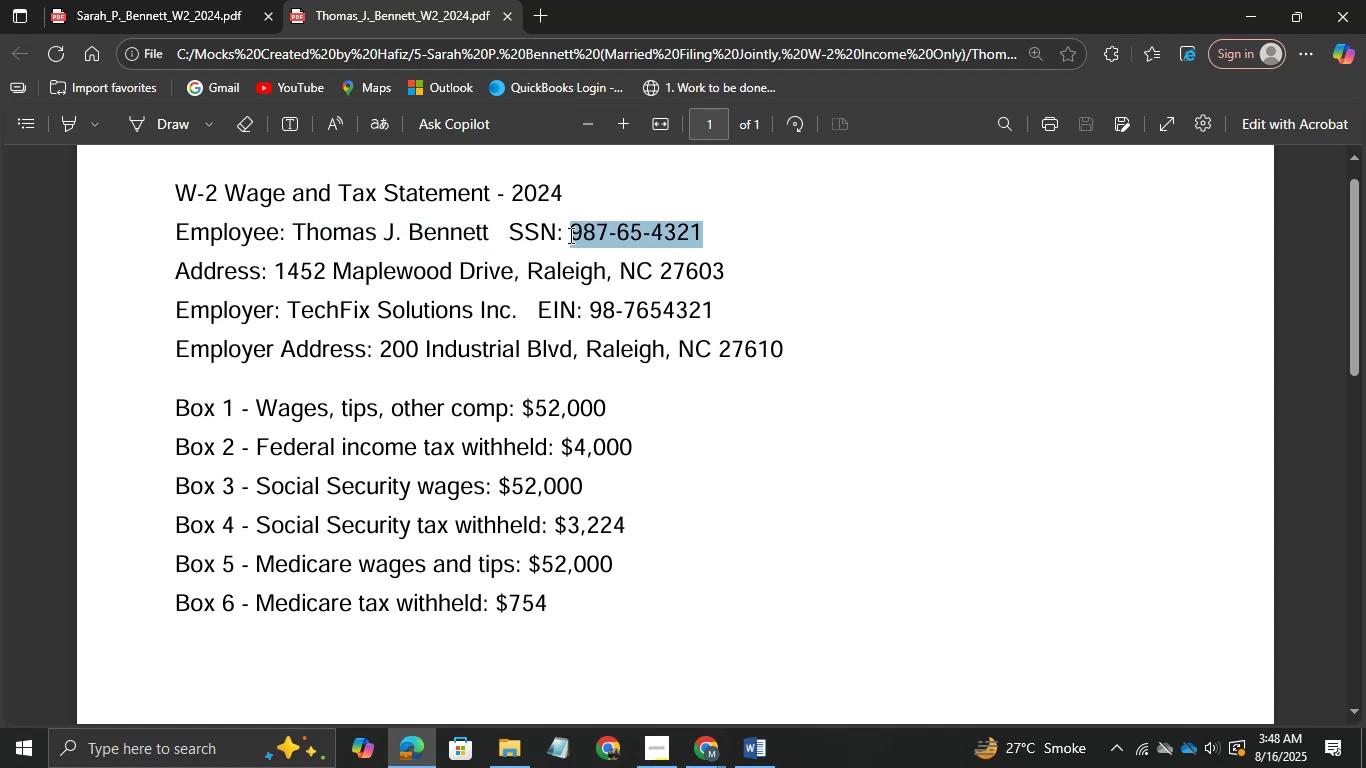 
key(Control+C)
 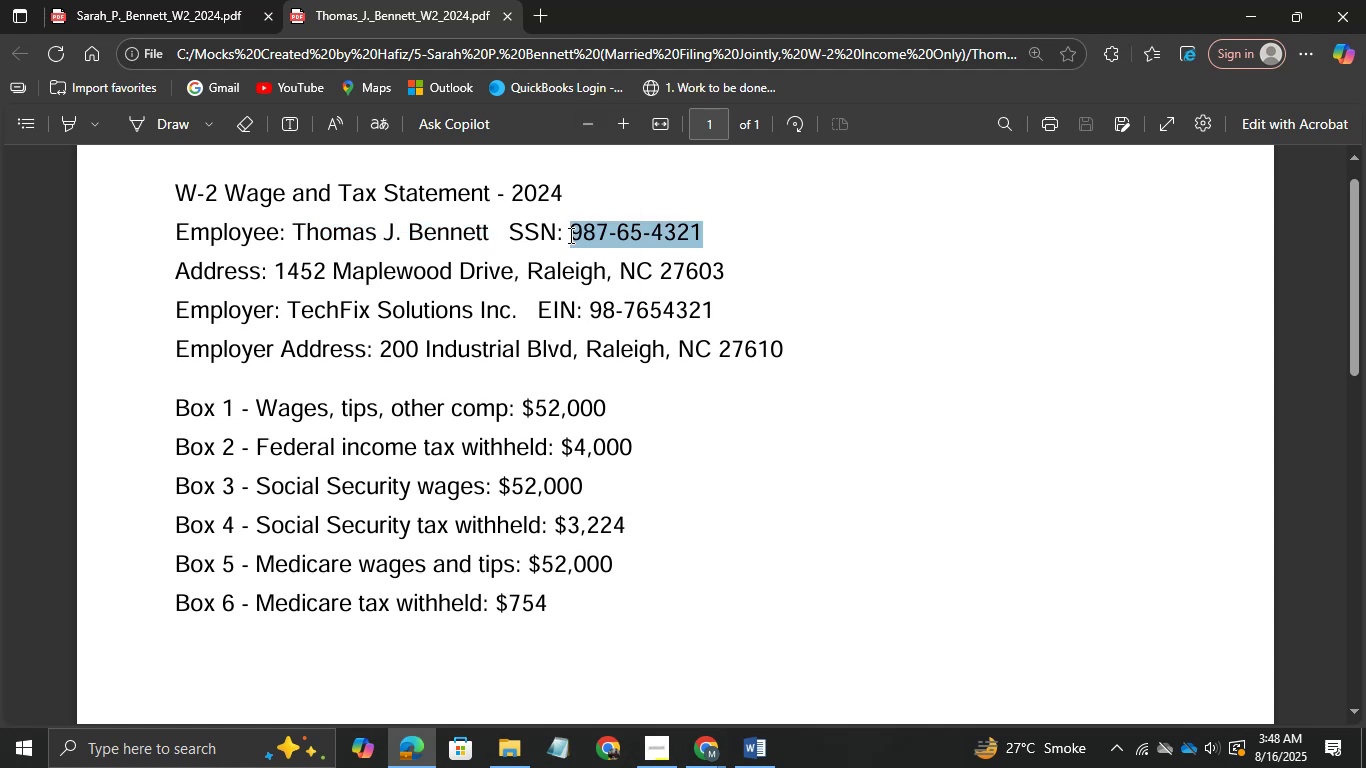 
key(Control+C)
 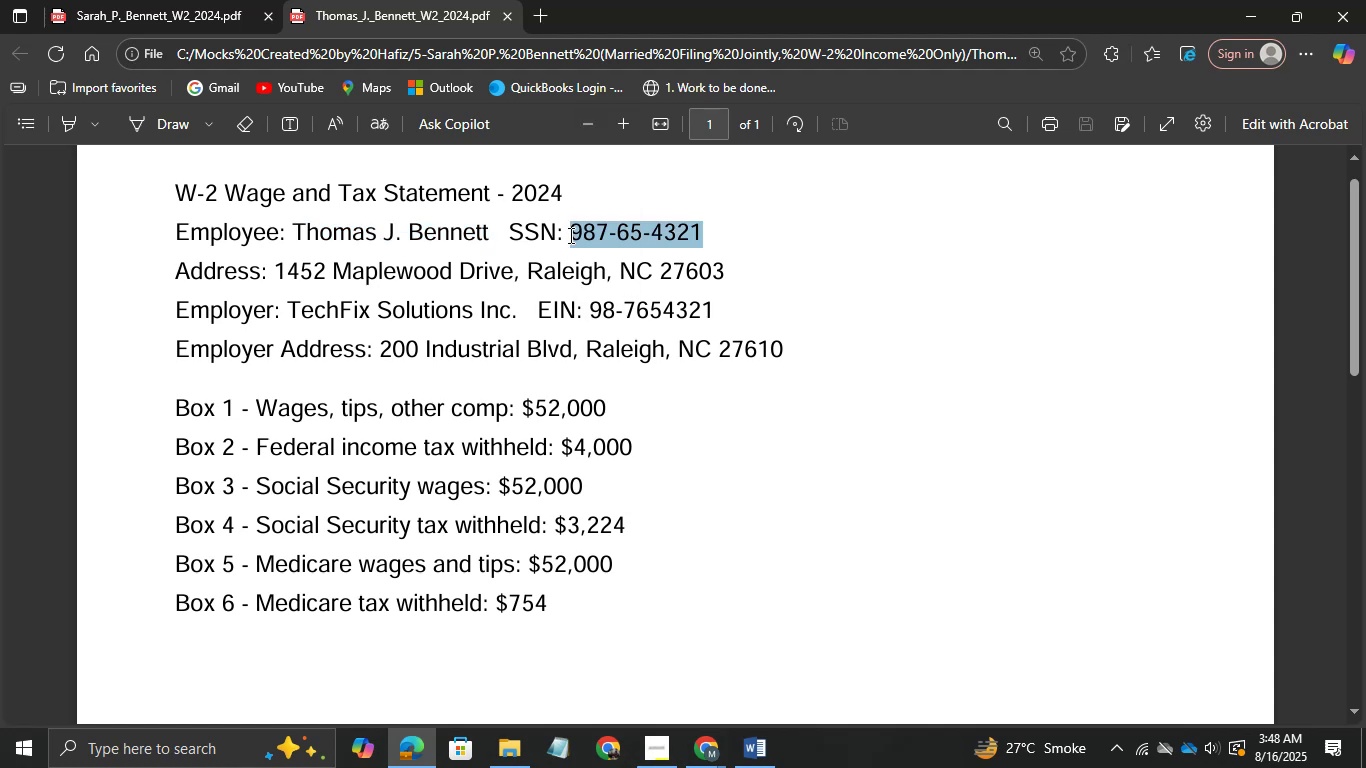 
key(Alt+AltLeft)
 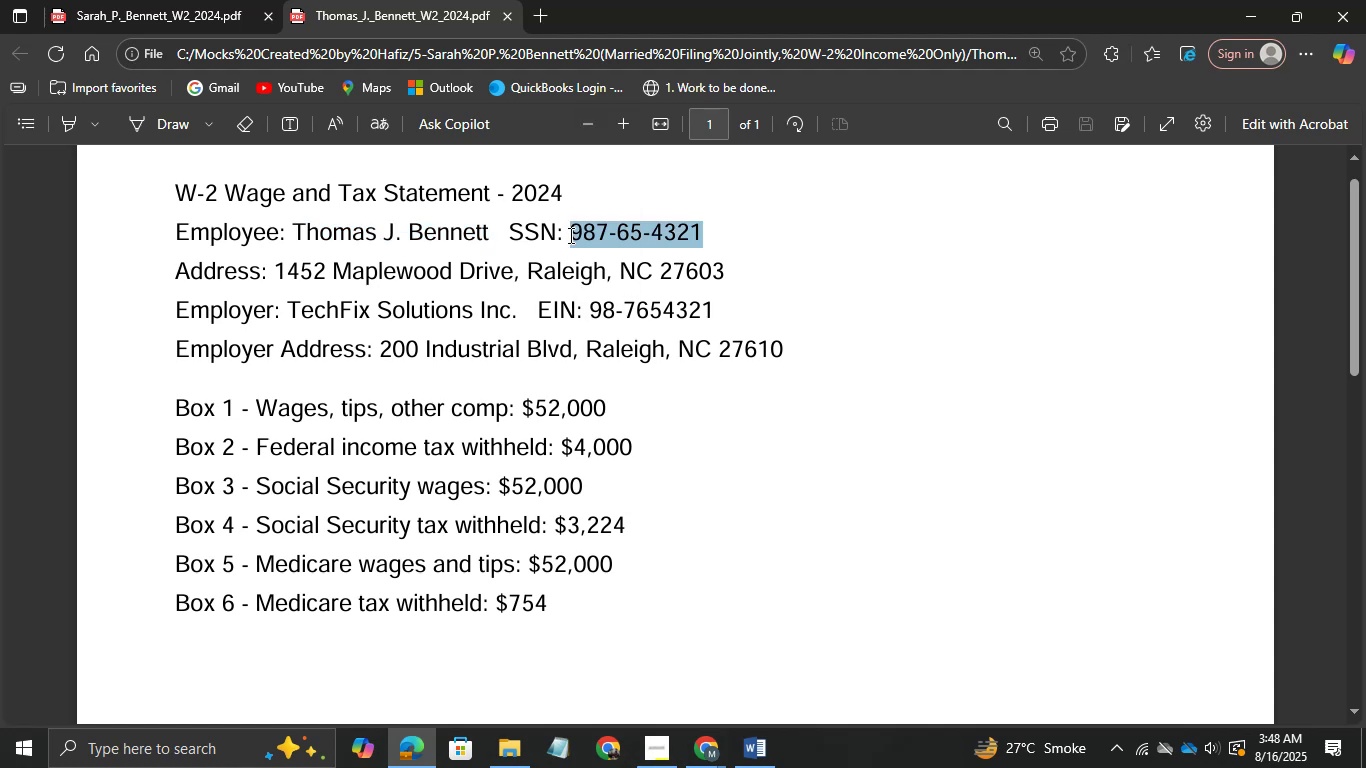 
key(Alt+Tab)
 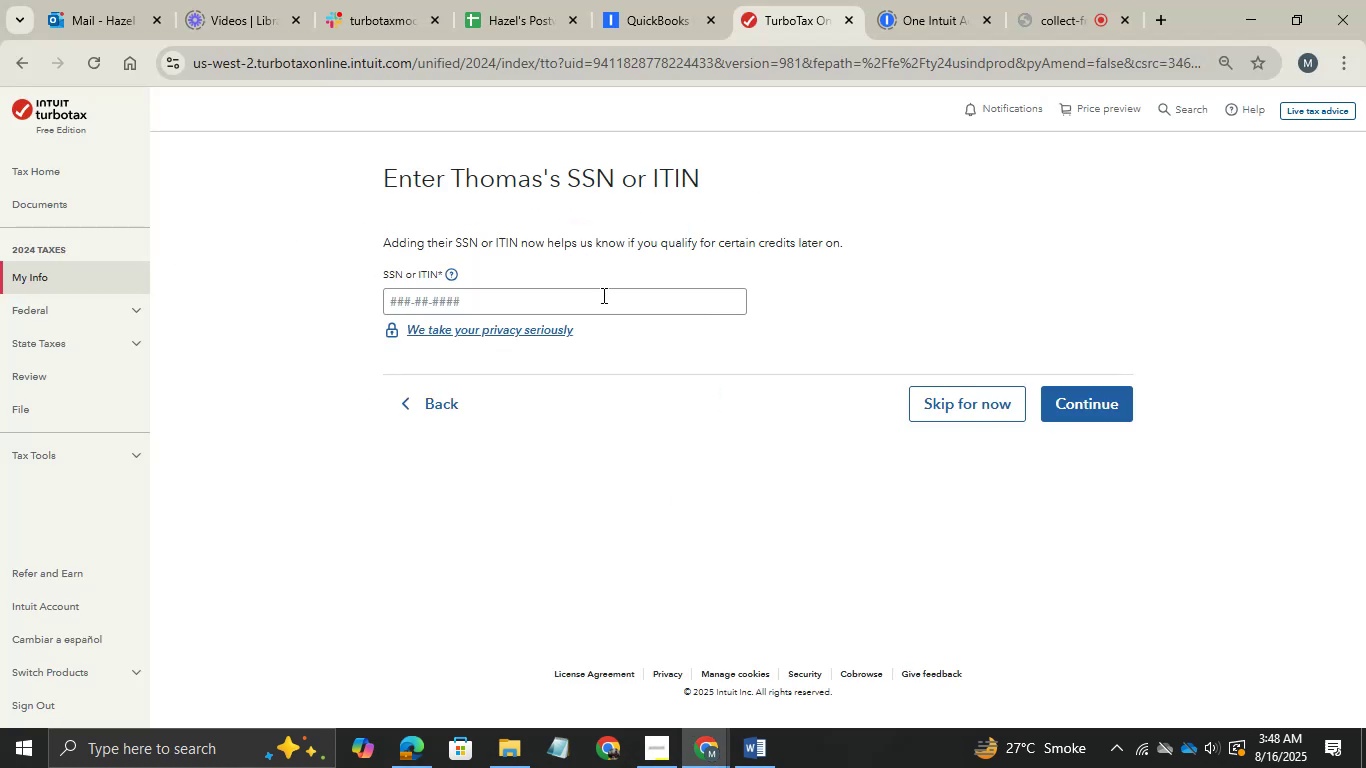 
left_click([542, 305])
 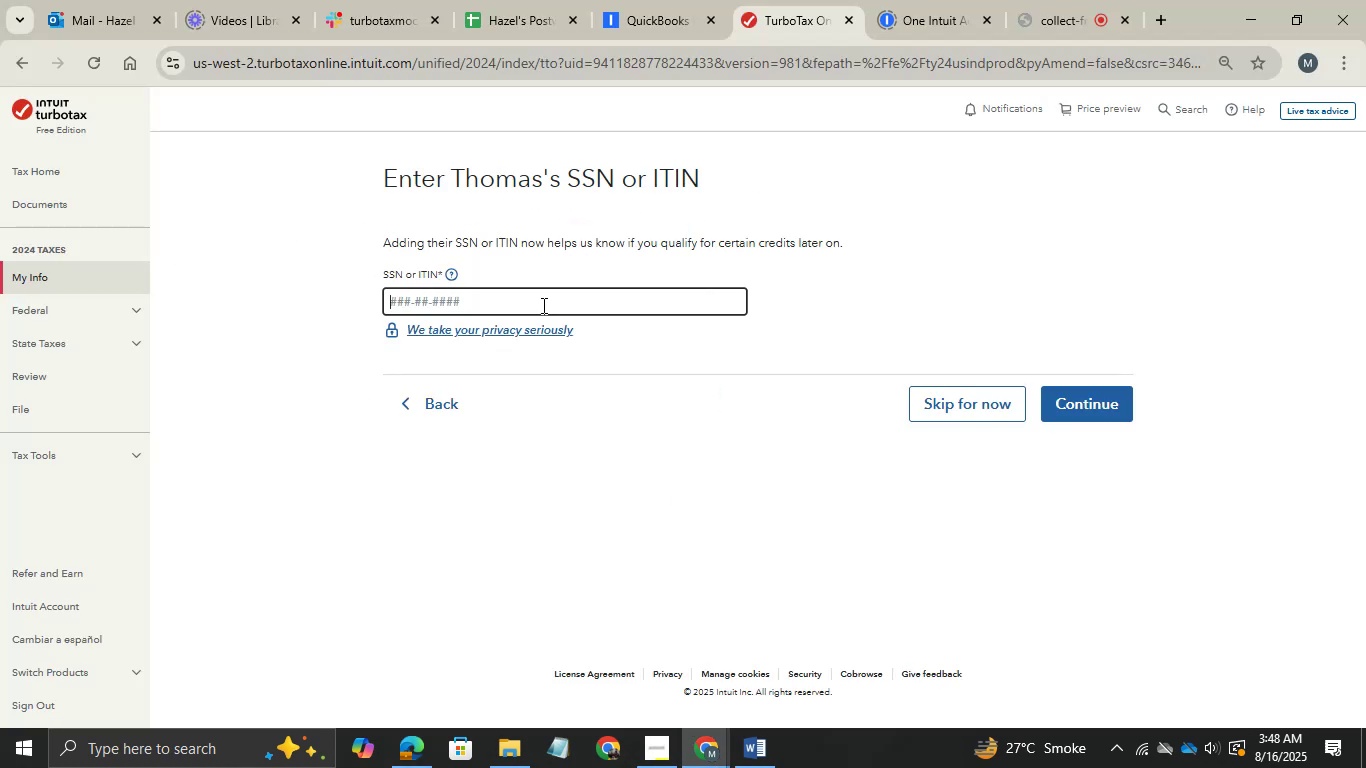 
key(Control+ControlLeft)
 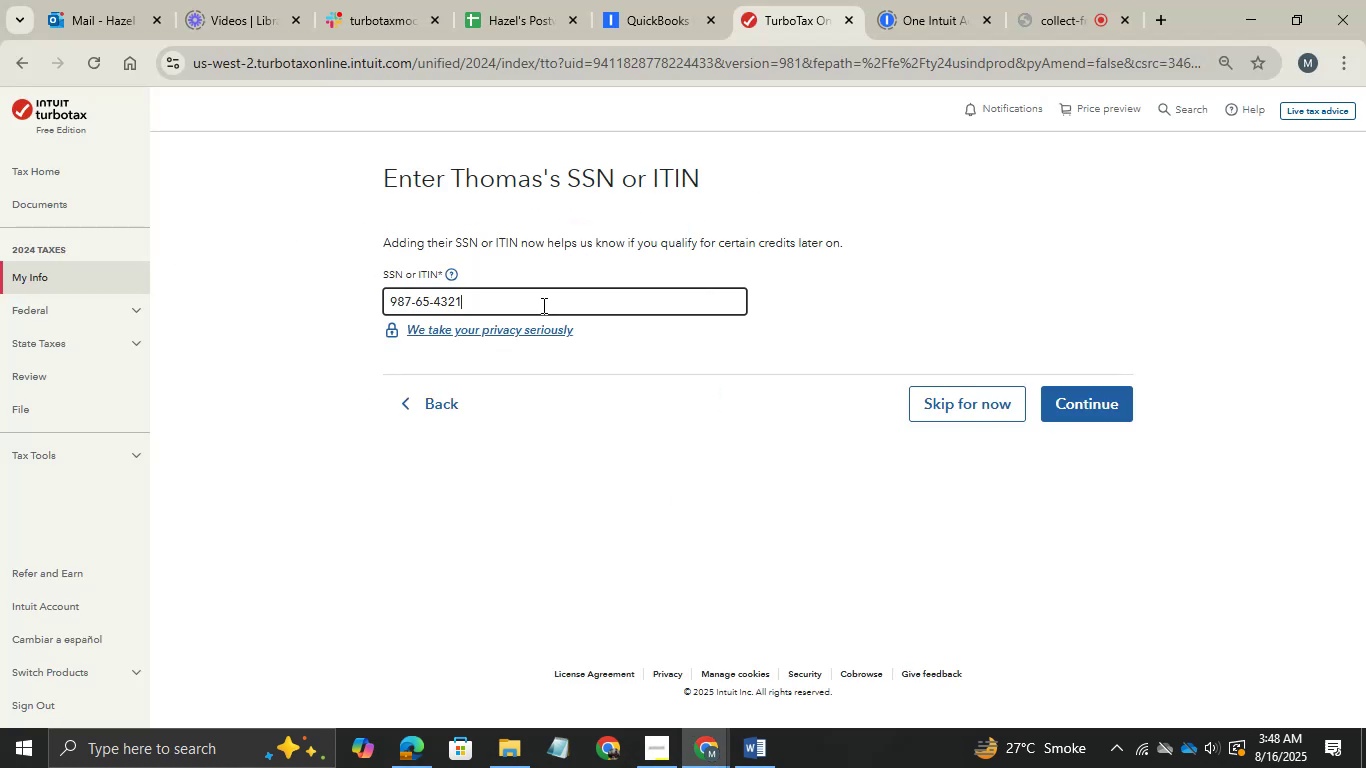 
key(Control+V)
 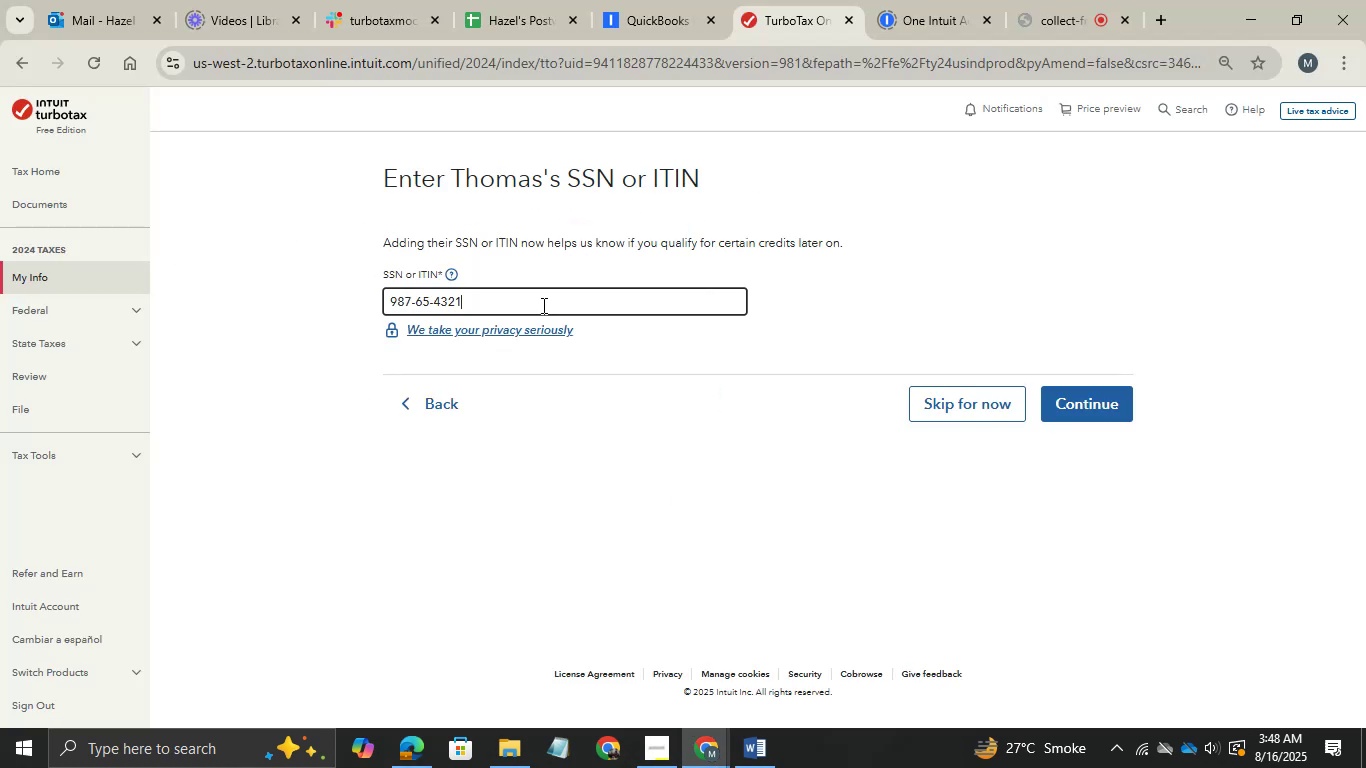 
key(Tab)
 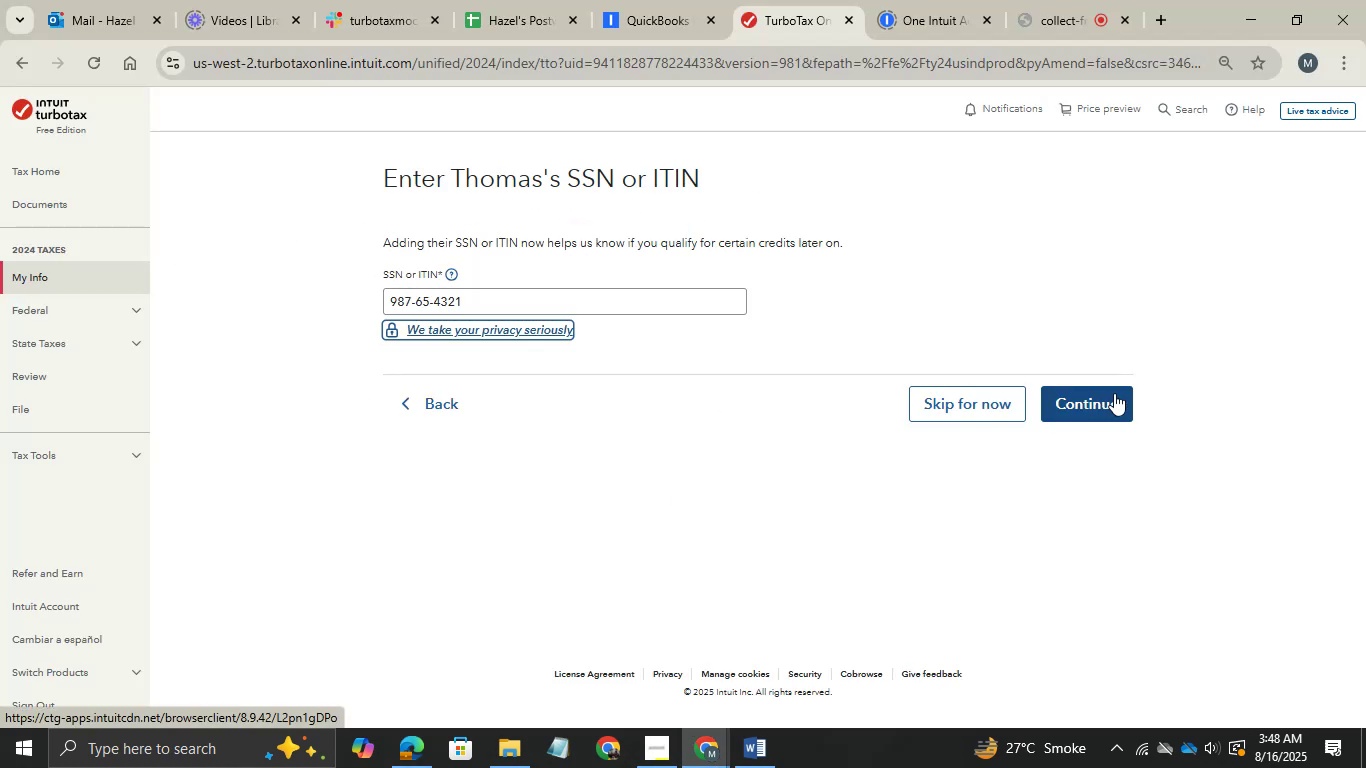 
left_click([1114, 393])
 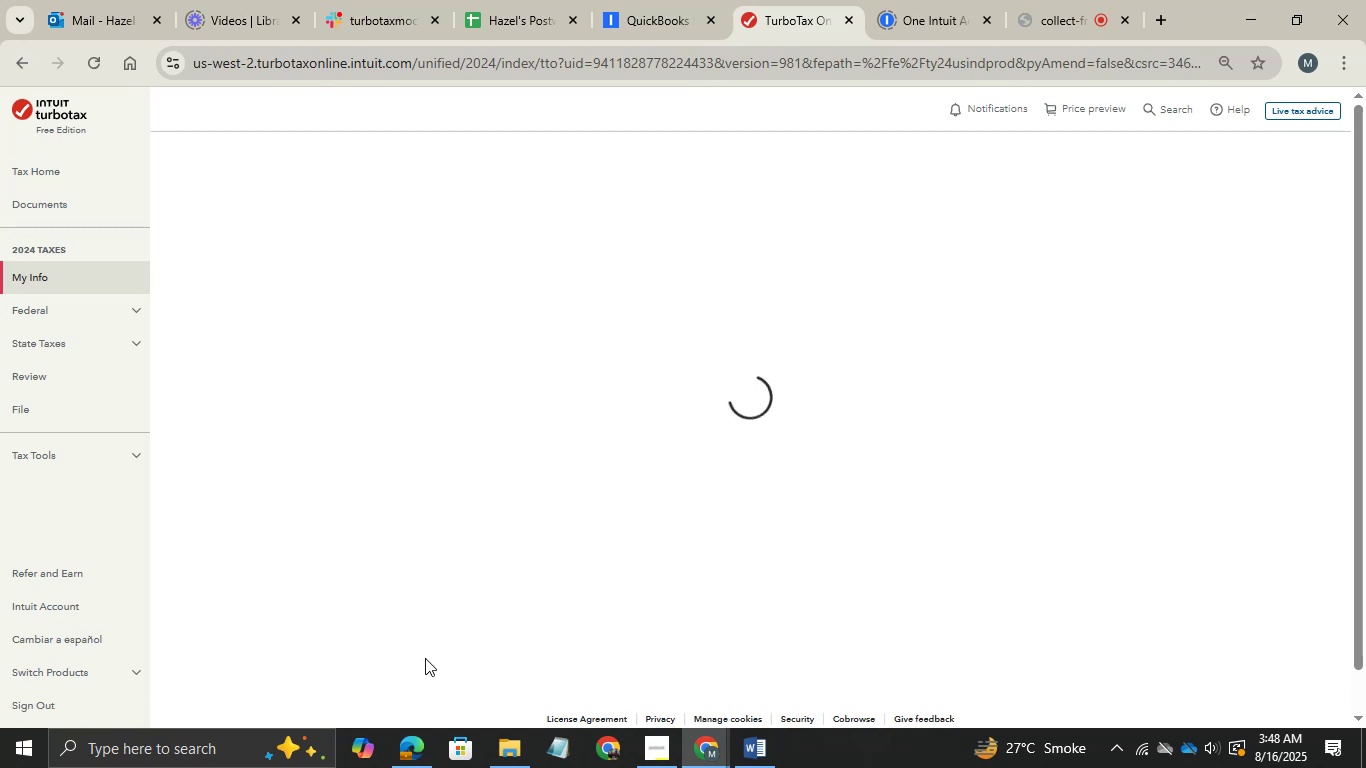 
mouse_move([419, 666])
 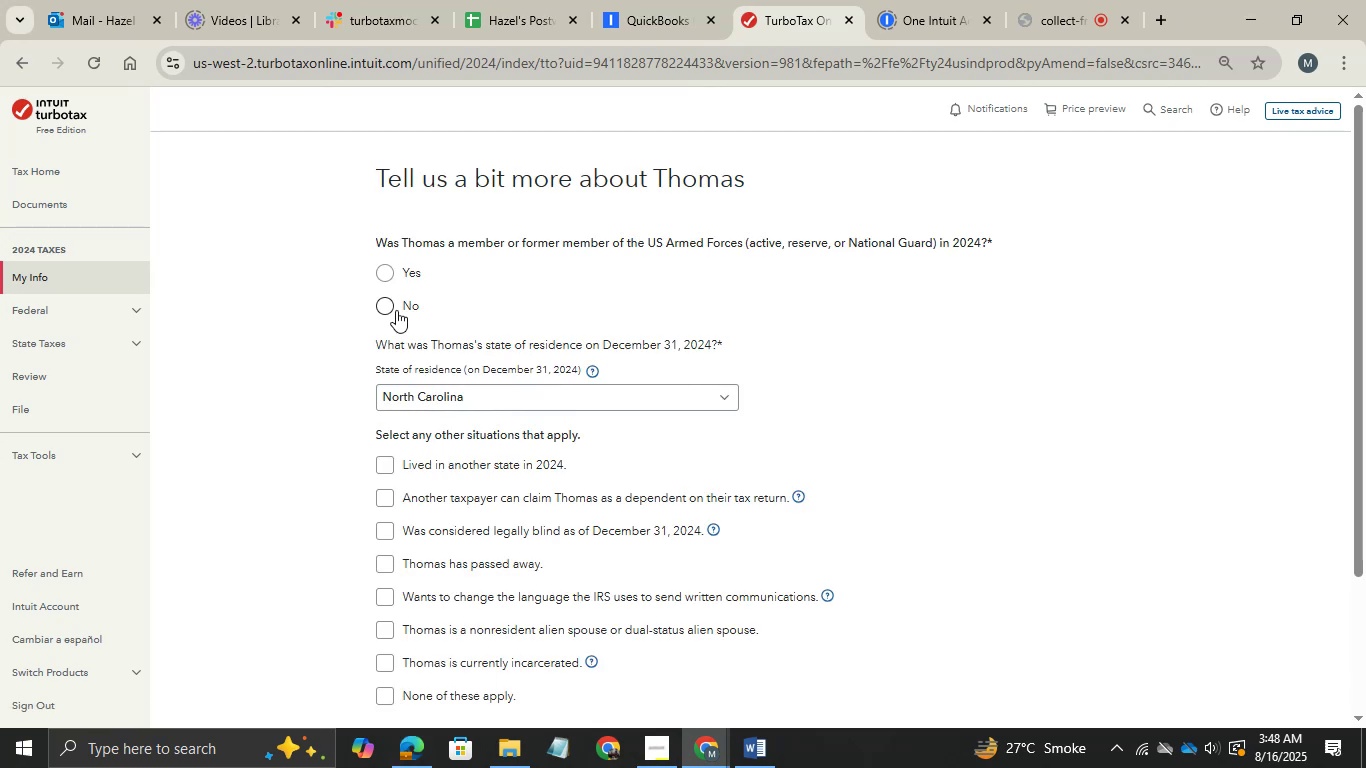 
left_click([396, 310])
 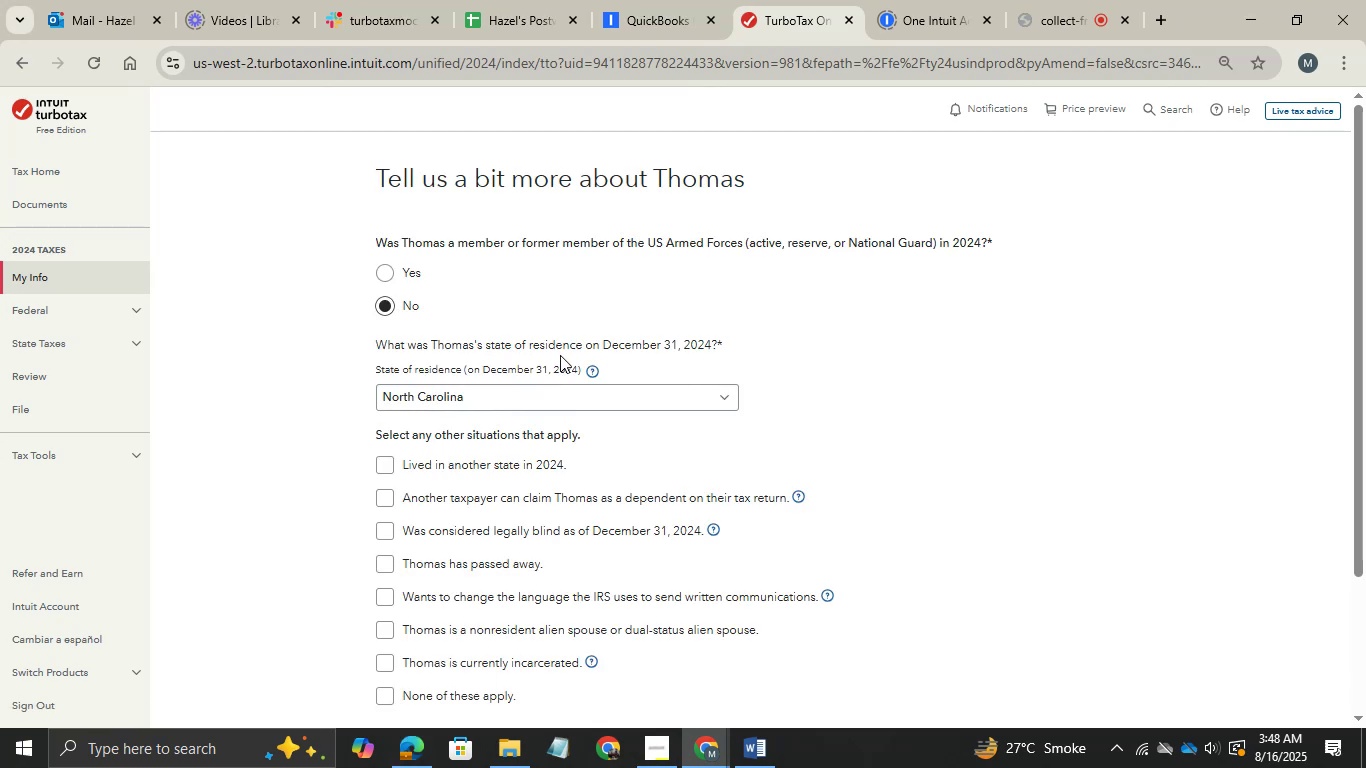 
scroll: coordinate [560, 355], scroll_direction: down, amount: 7.0
 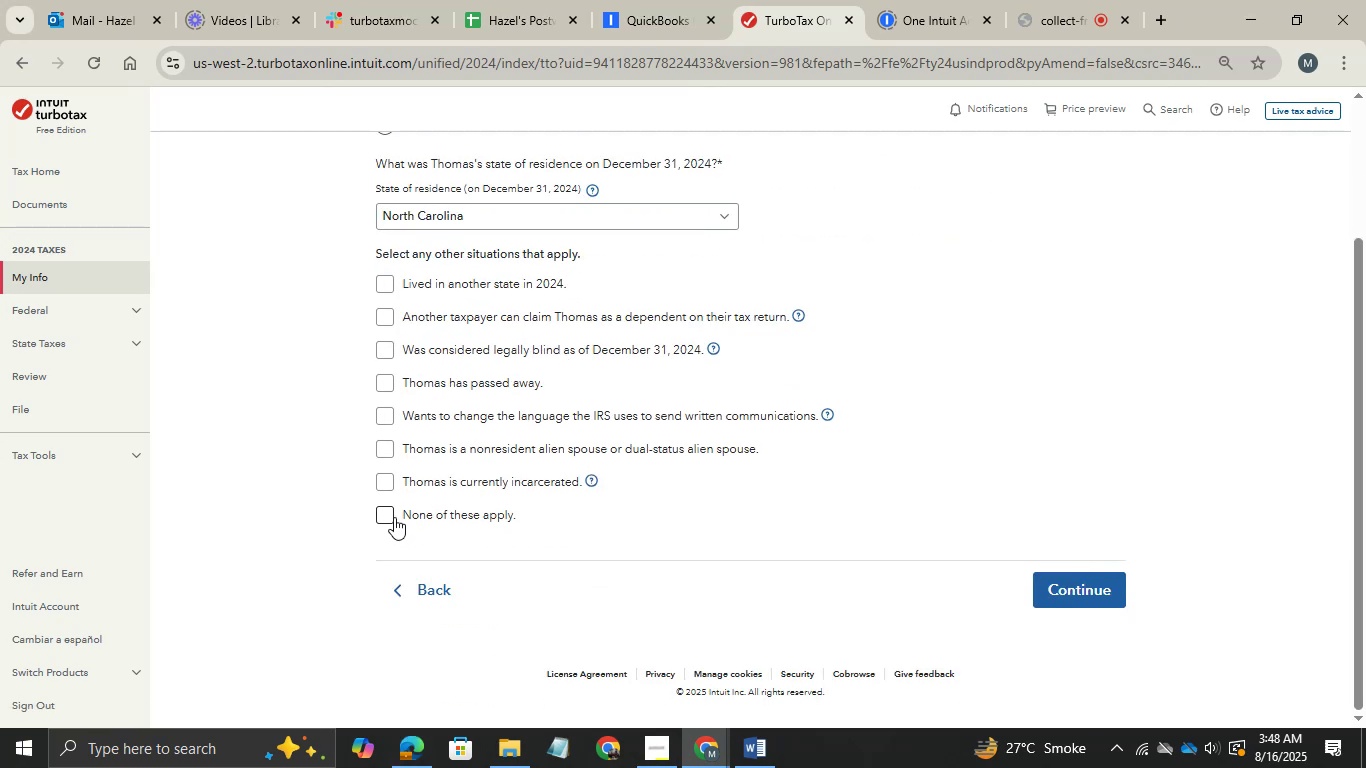 
left_click([394, 517])
 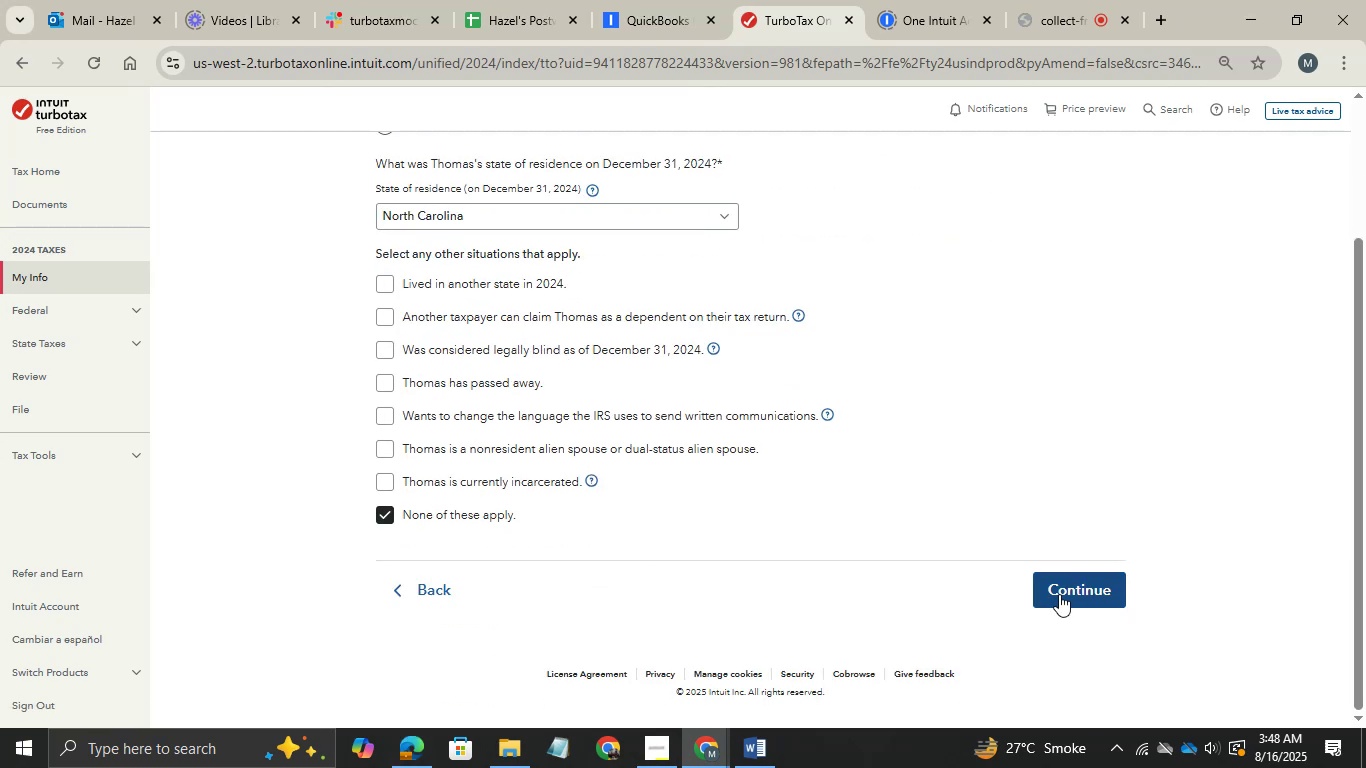 
left_click([1059, 594])
 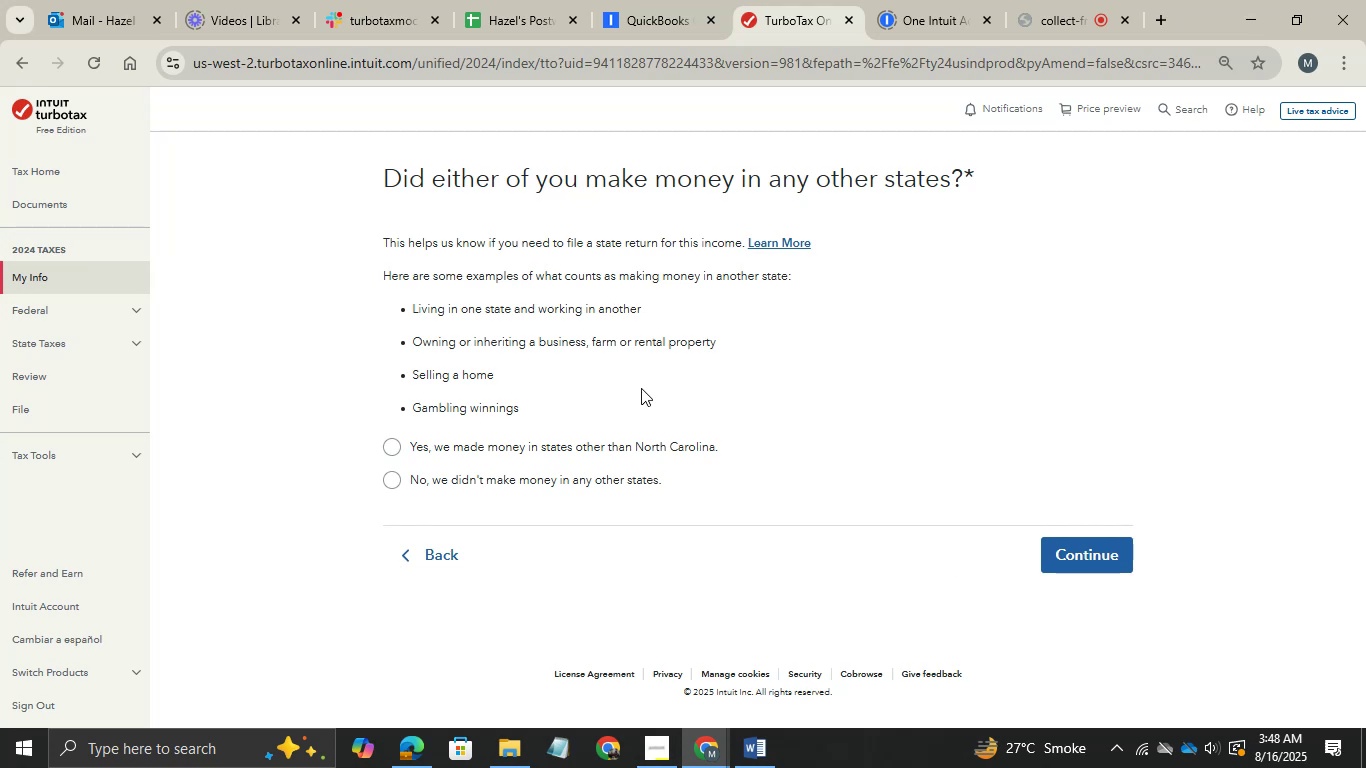 
wait(6.37)
 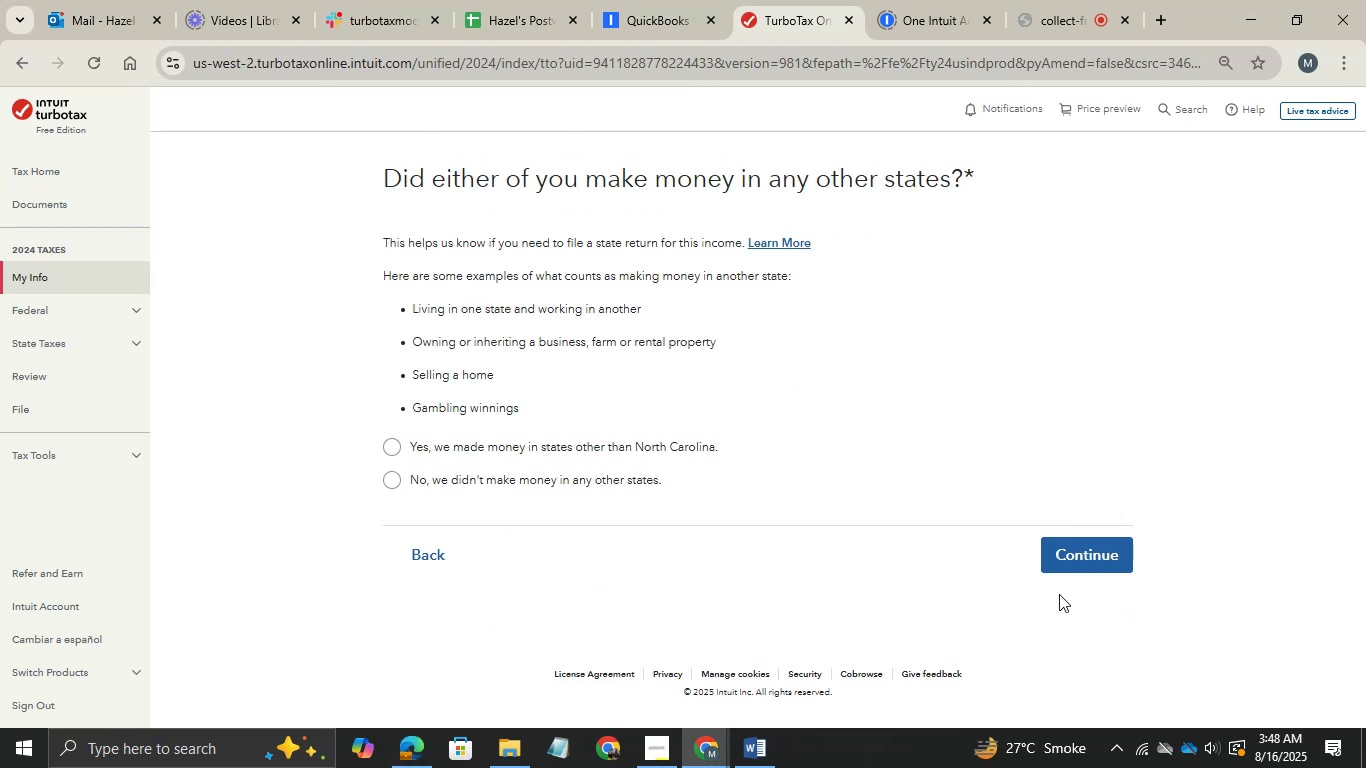 
left_click([399, 476])
 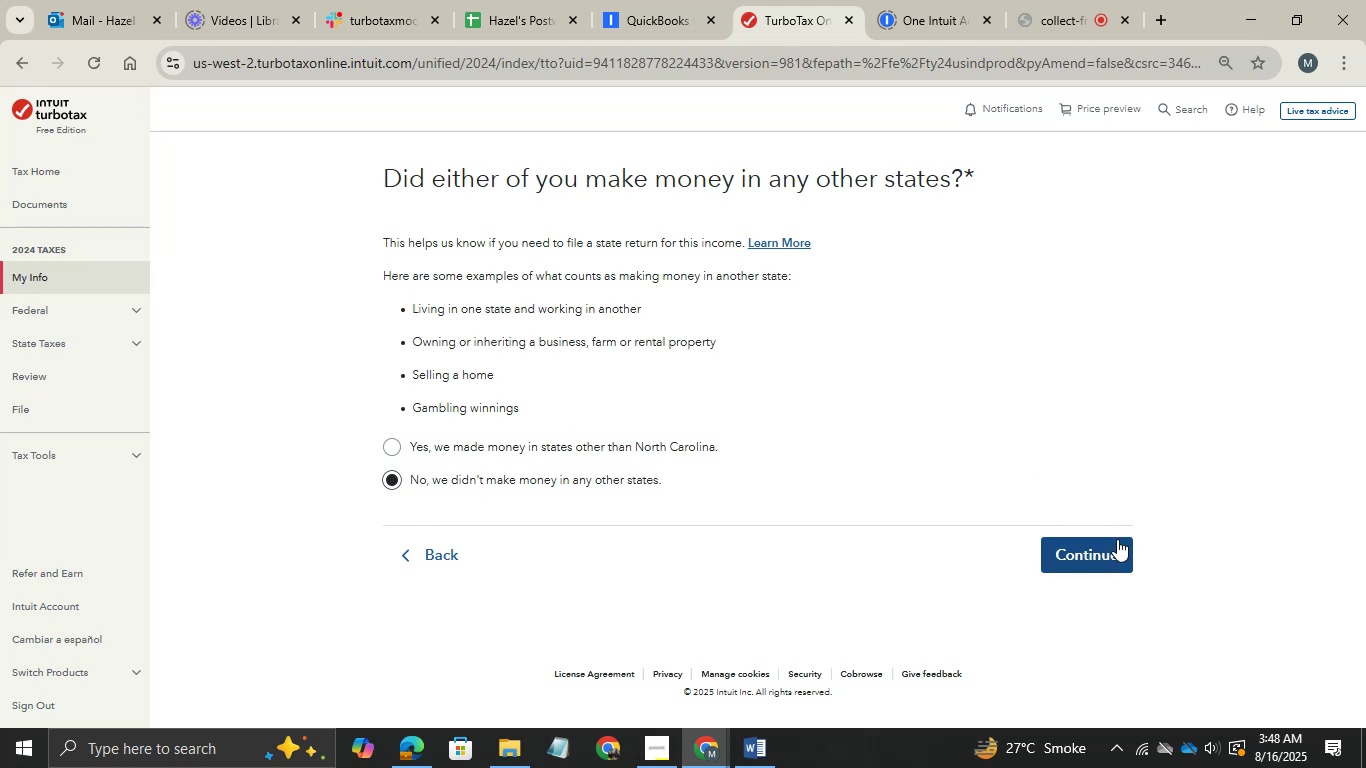 
left_click([1117, 539])
 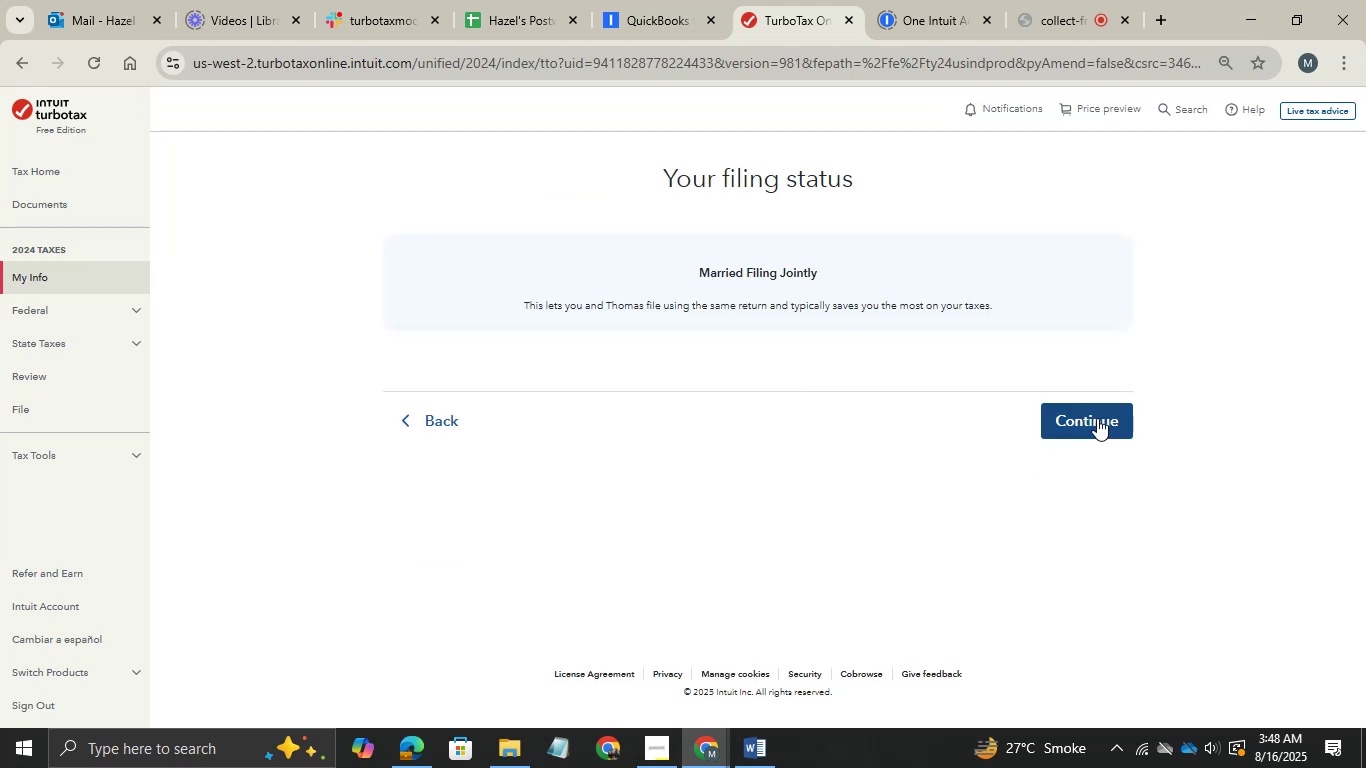 
left_click([1097, 418])
 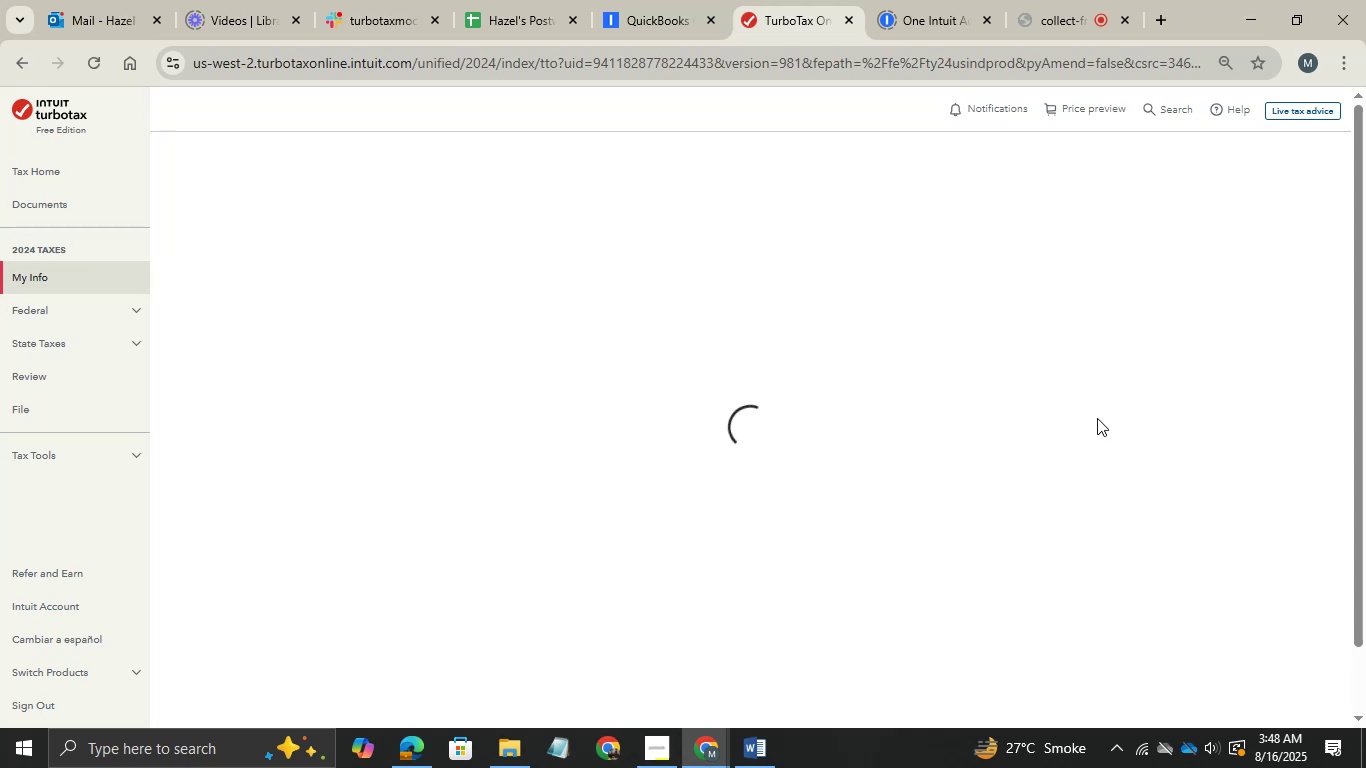 
left_click([1097, 418])
 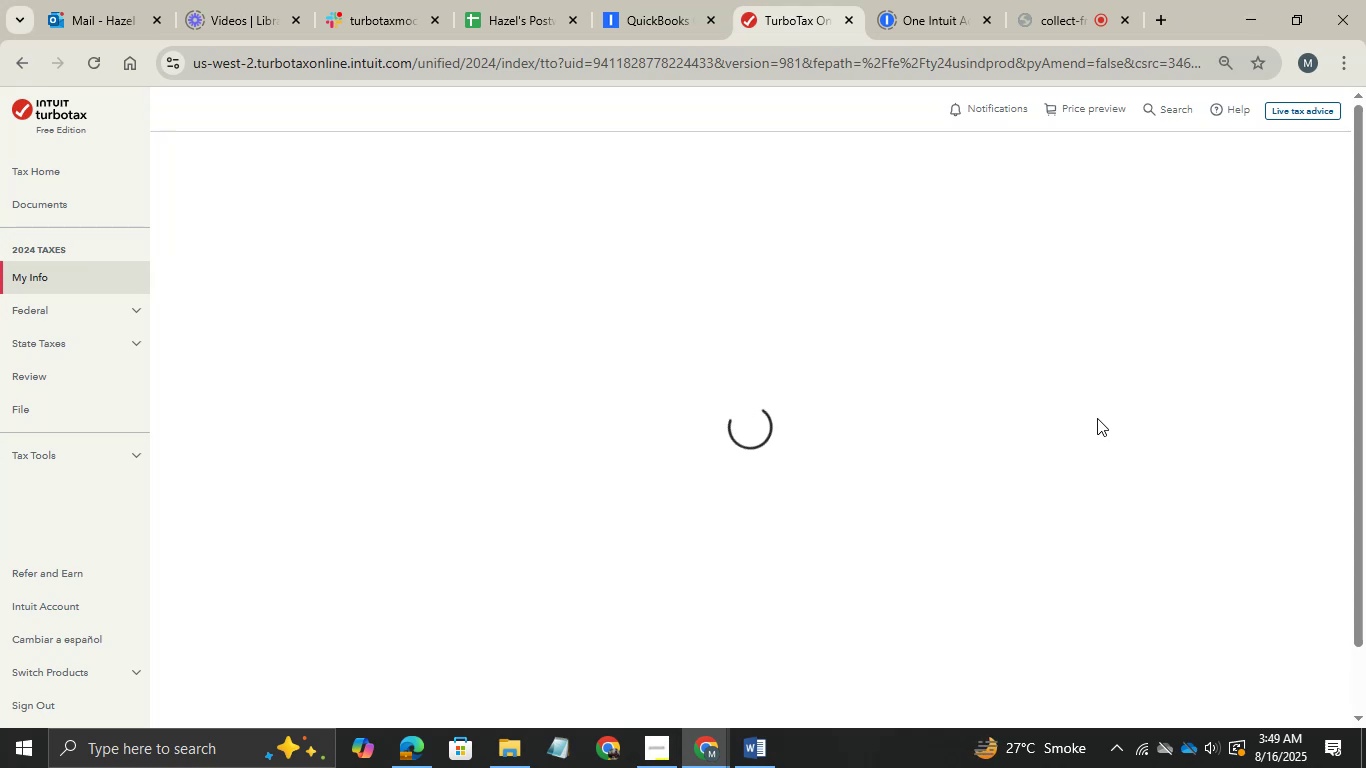 
wait(9.35)
 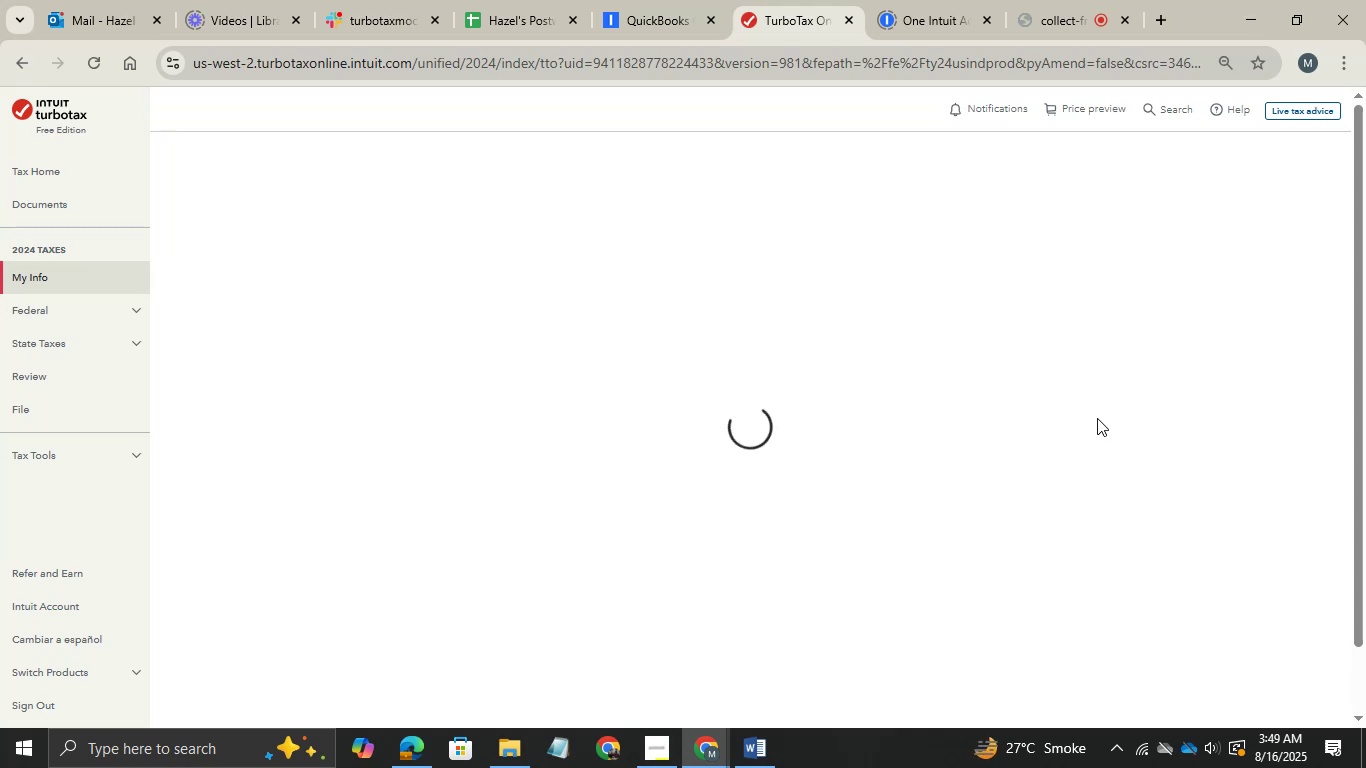 
scroll: coordinate [752, 467], scroll_direction: down, amount: 4.0
 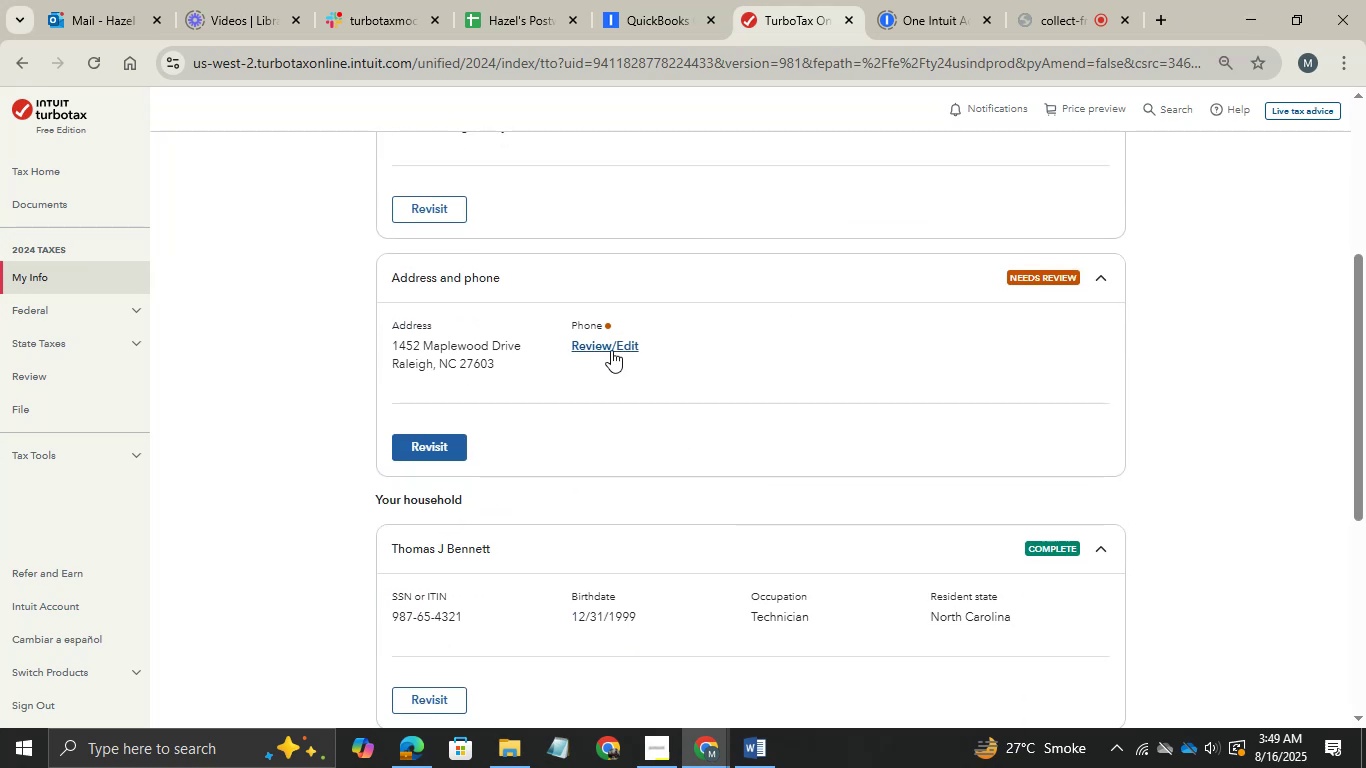 
left_click([611, 350])
 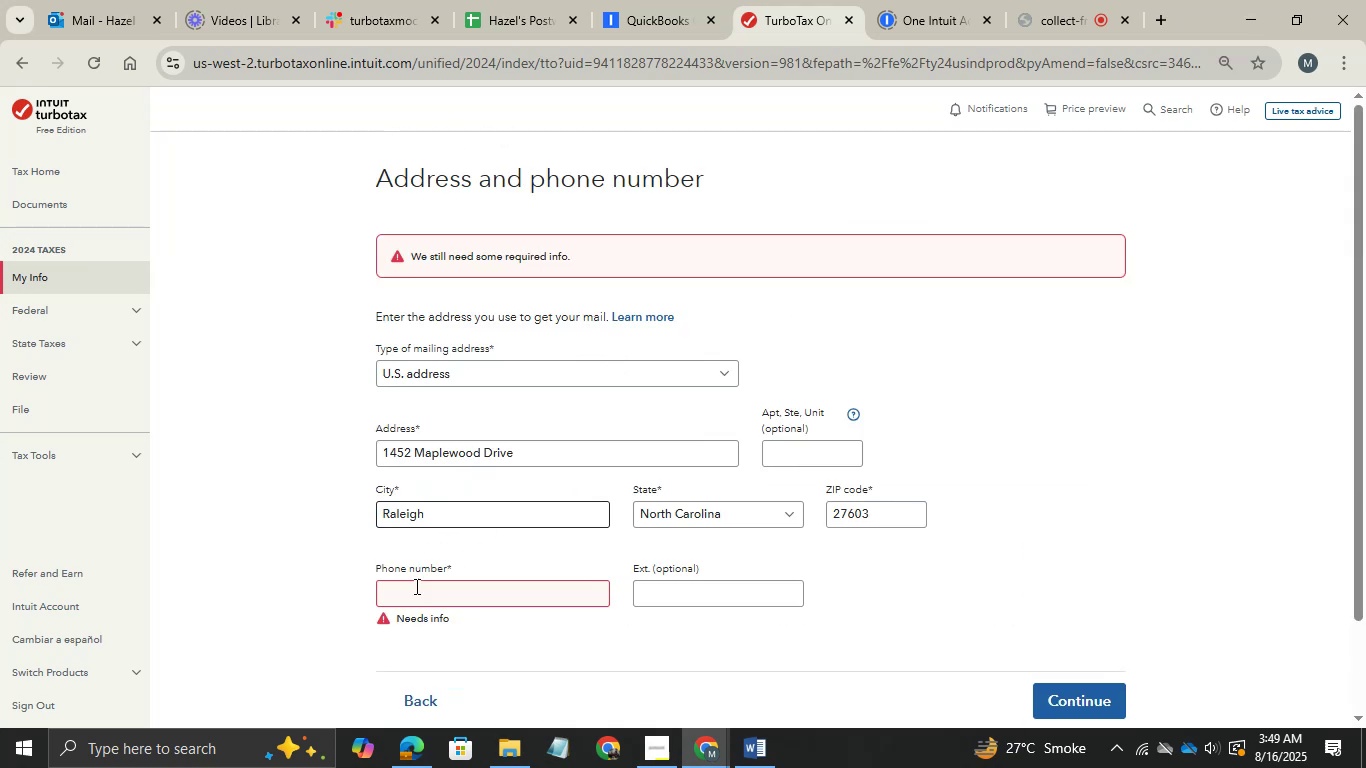 
left_click([407, 598])
 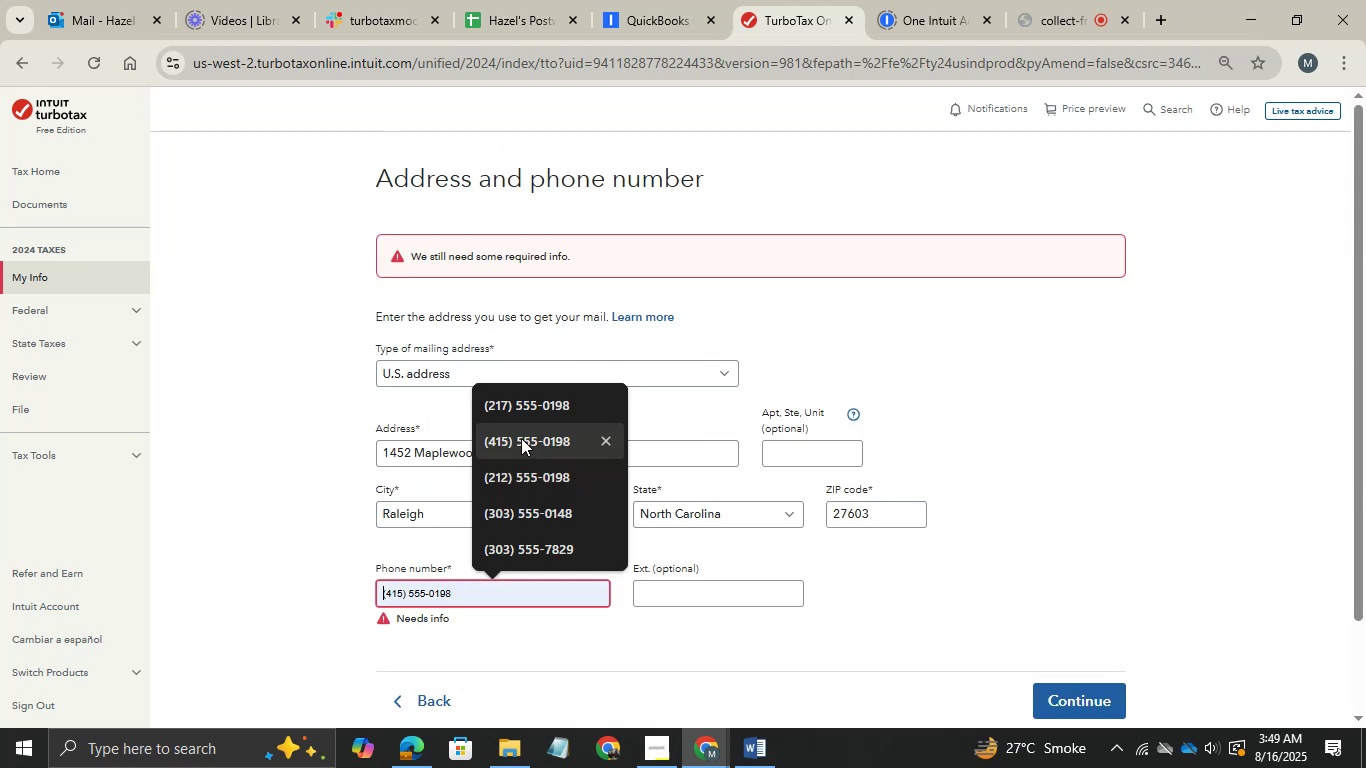 
left_click([521, 438])
 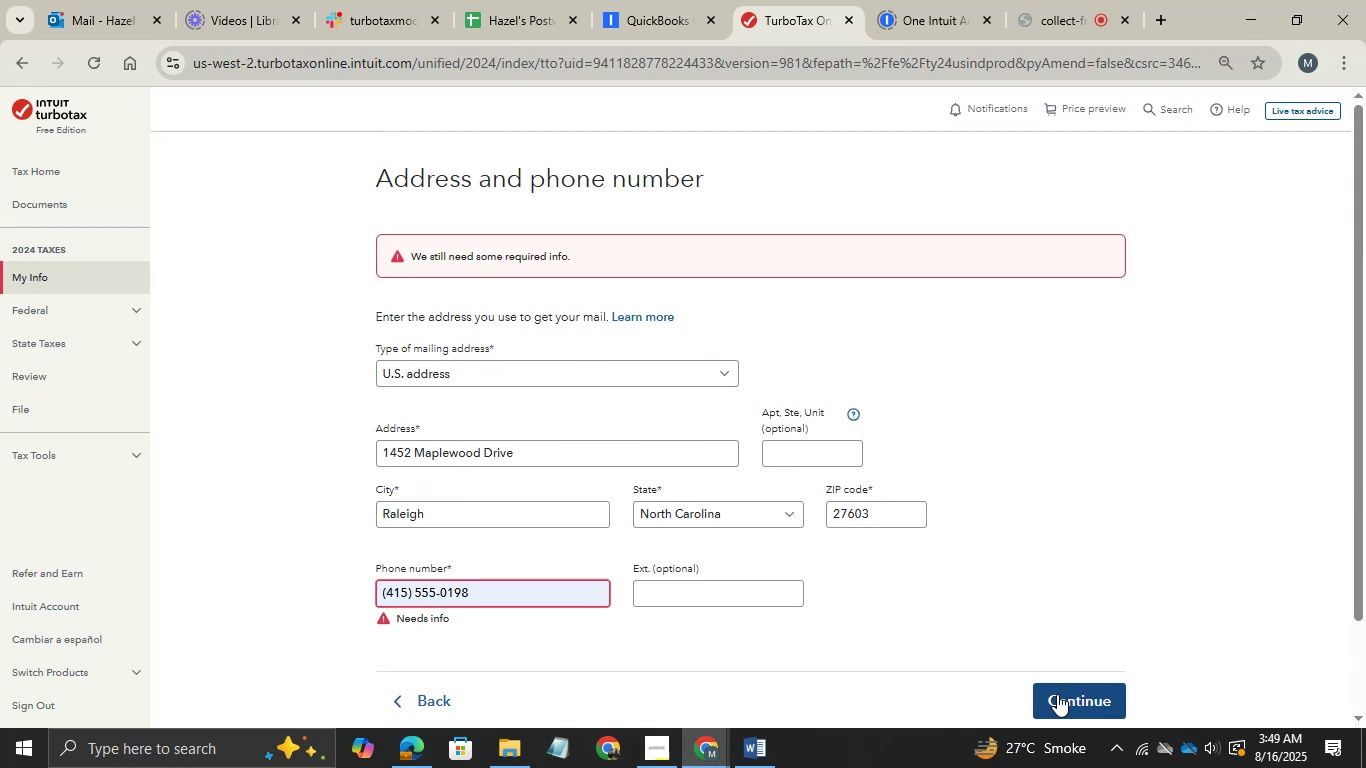 
left_click([1057, 694])
 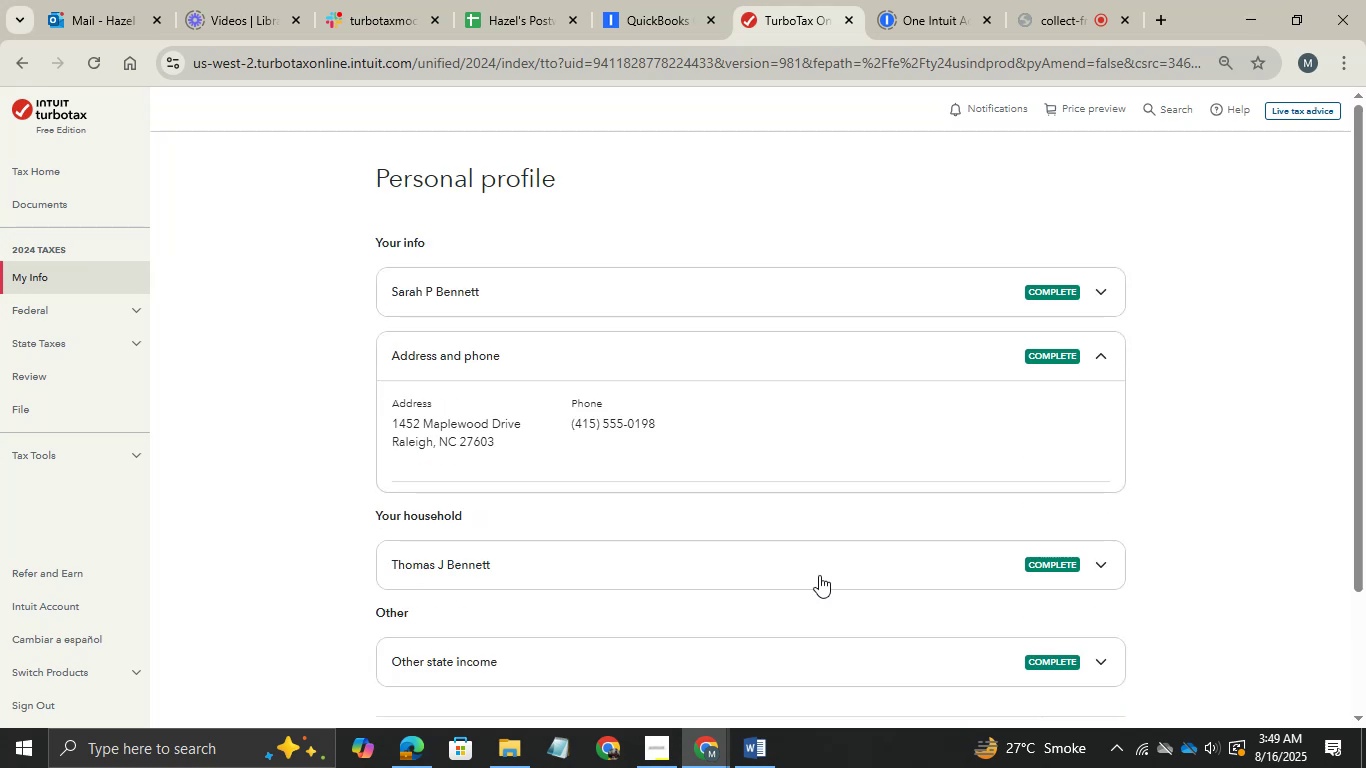 
scroll: coordinate [819, 575], scroll_direction: down, amount: 4.0
 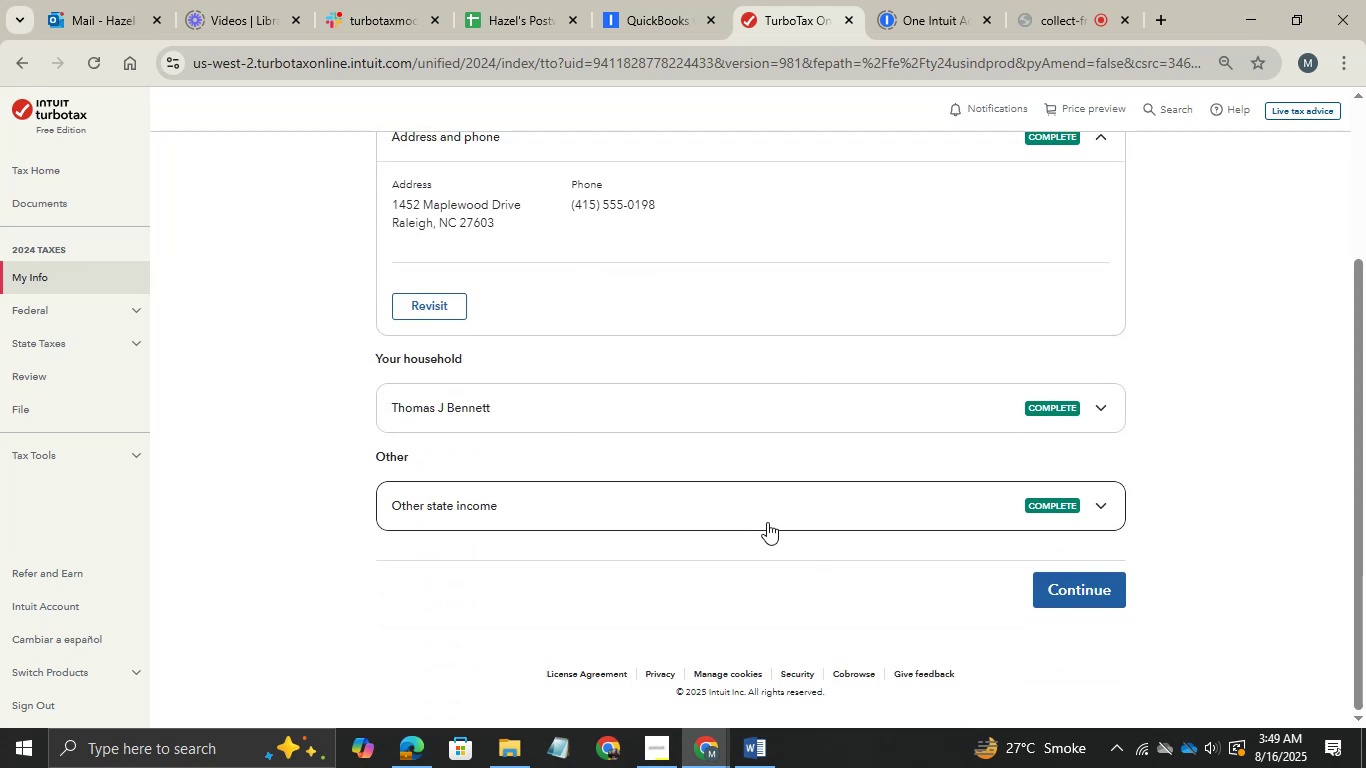 
scroll: coordinate [767, 522], scroll_direction: none, amount: 0.0
 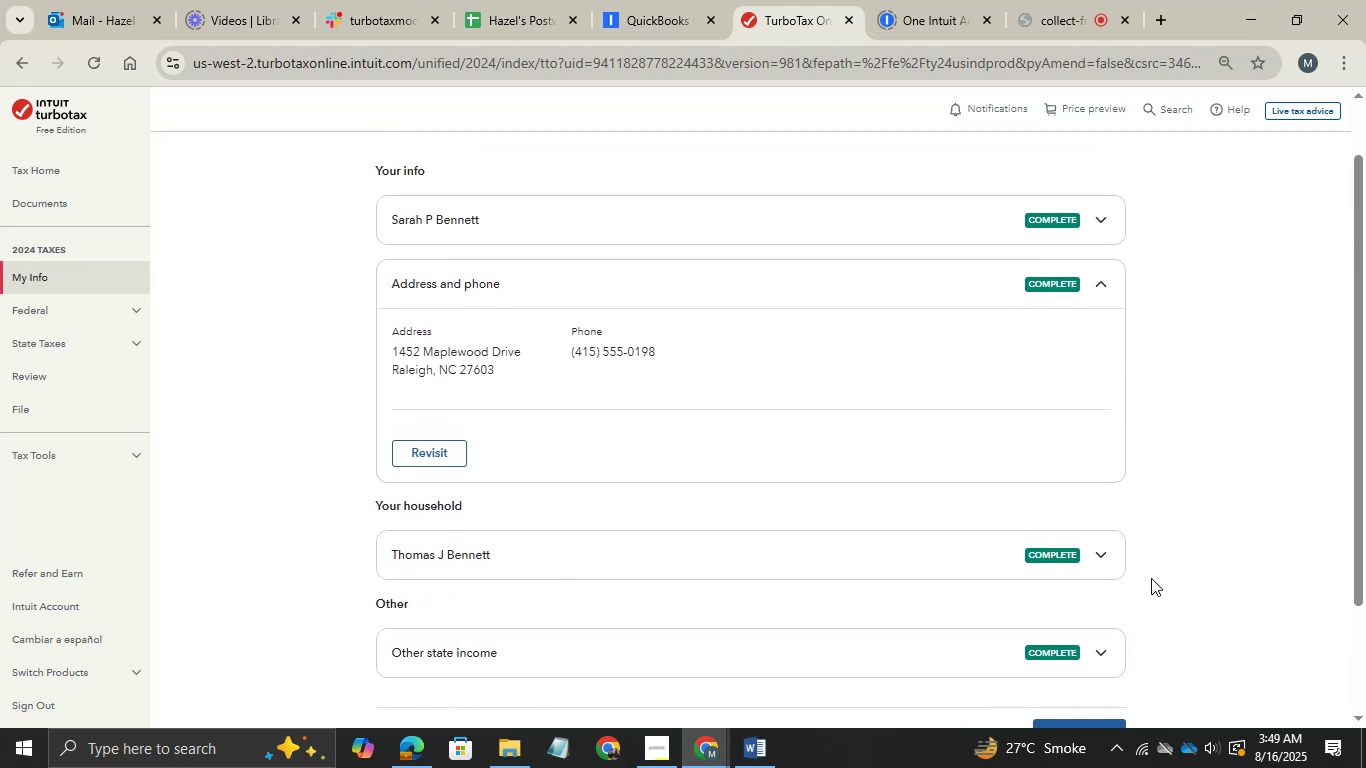 
left_click([1106, 559])
 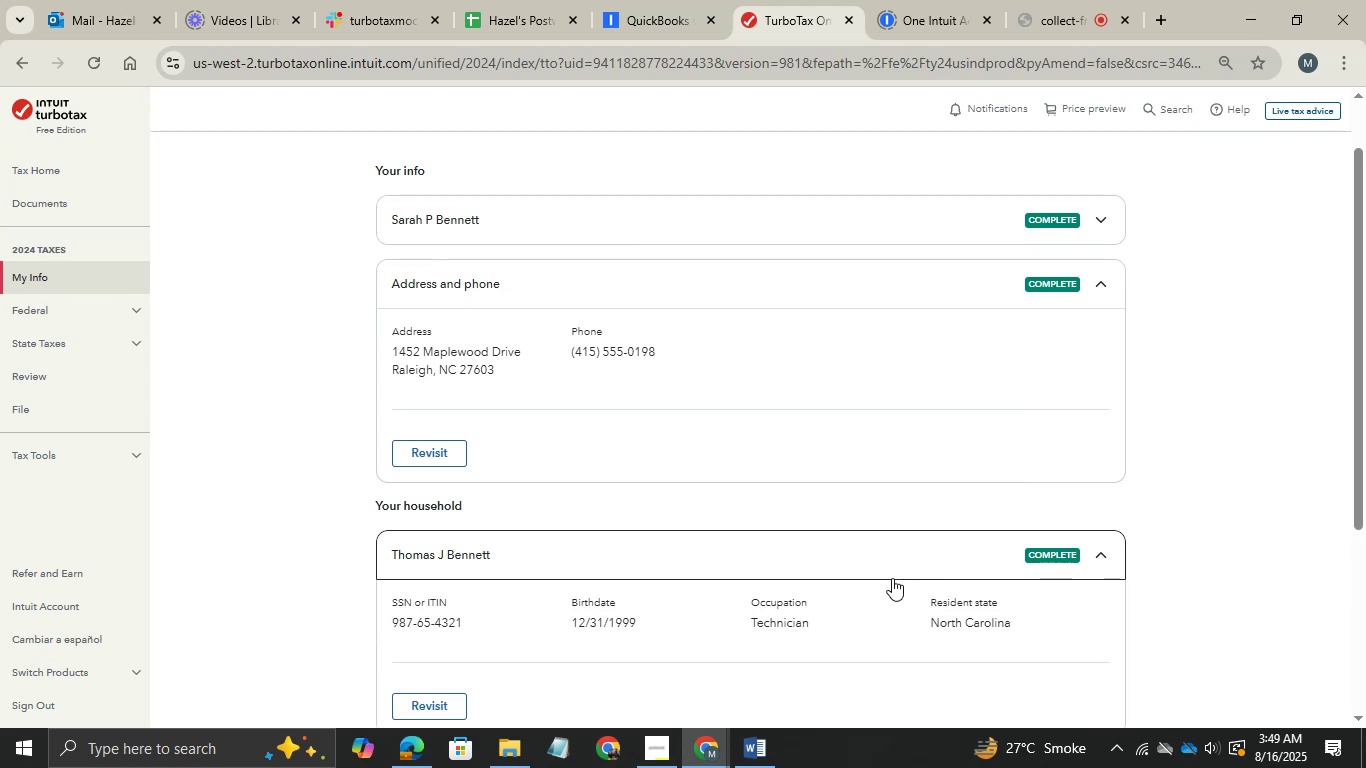 
scroll: coordinate [892, 578], scroll_direction: down, amount: 2.0
 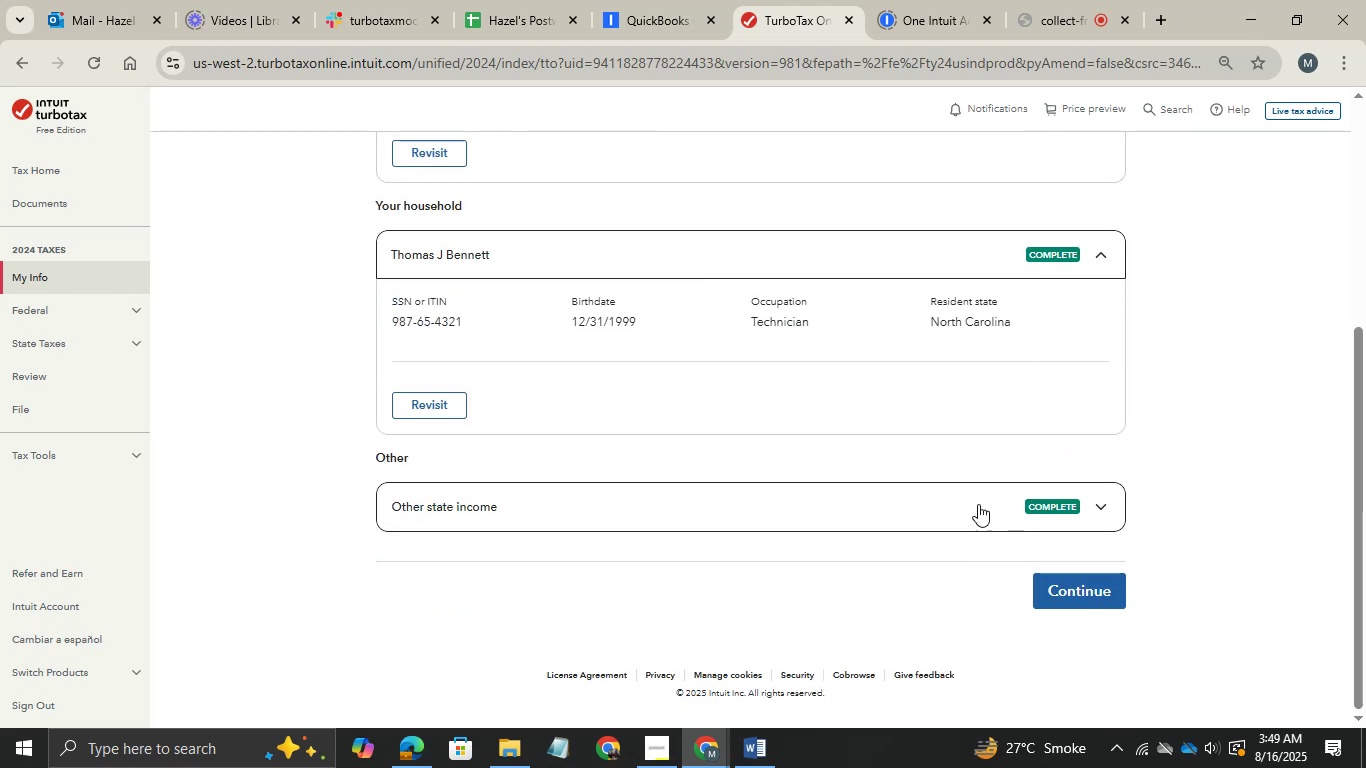 
scroll: coordinate [978, 504], scroll_direction: up, amount: 1.0
 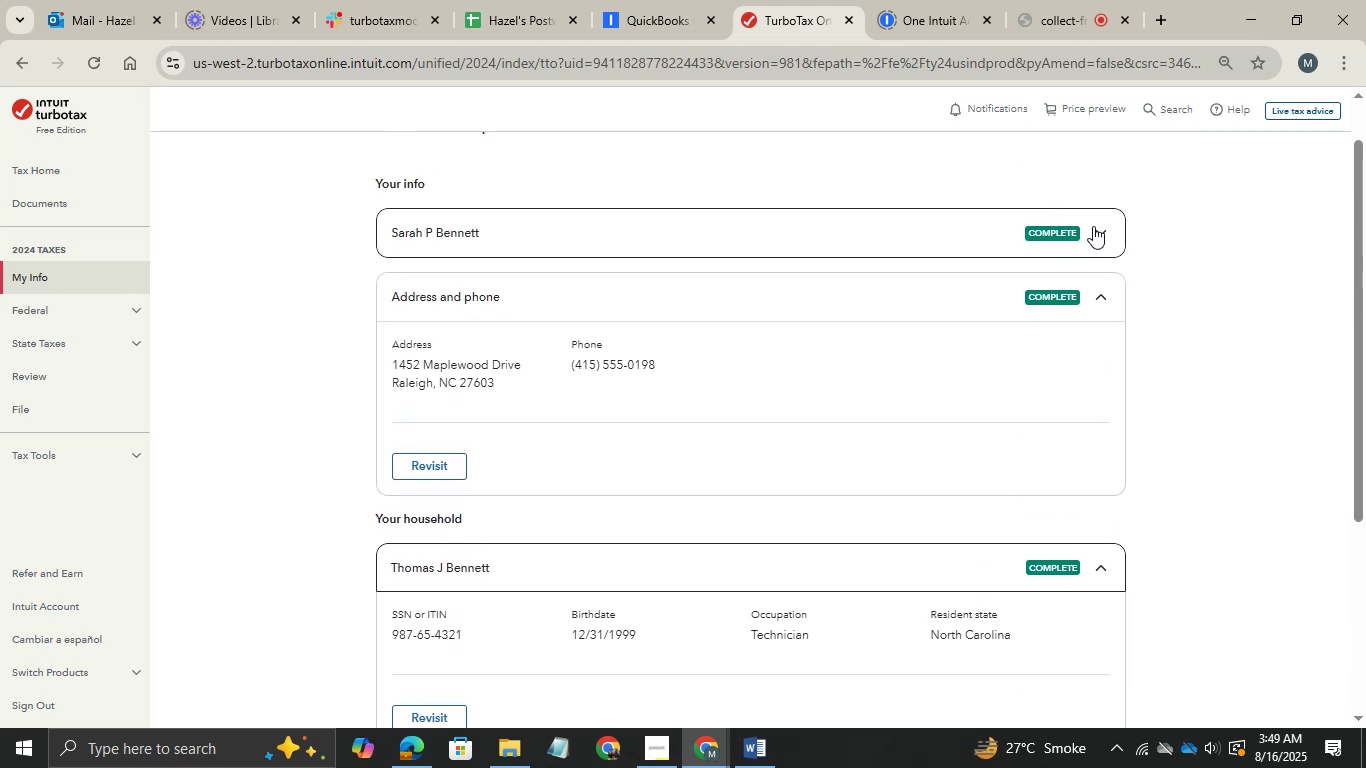 
left_click([1094, 226])
 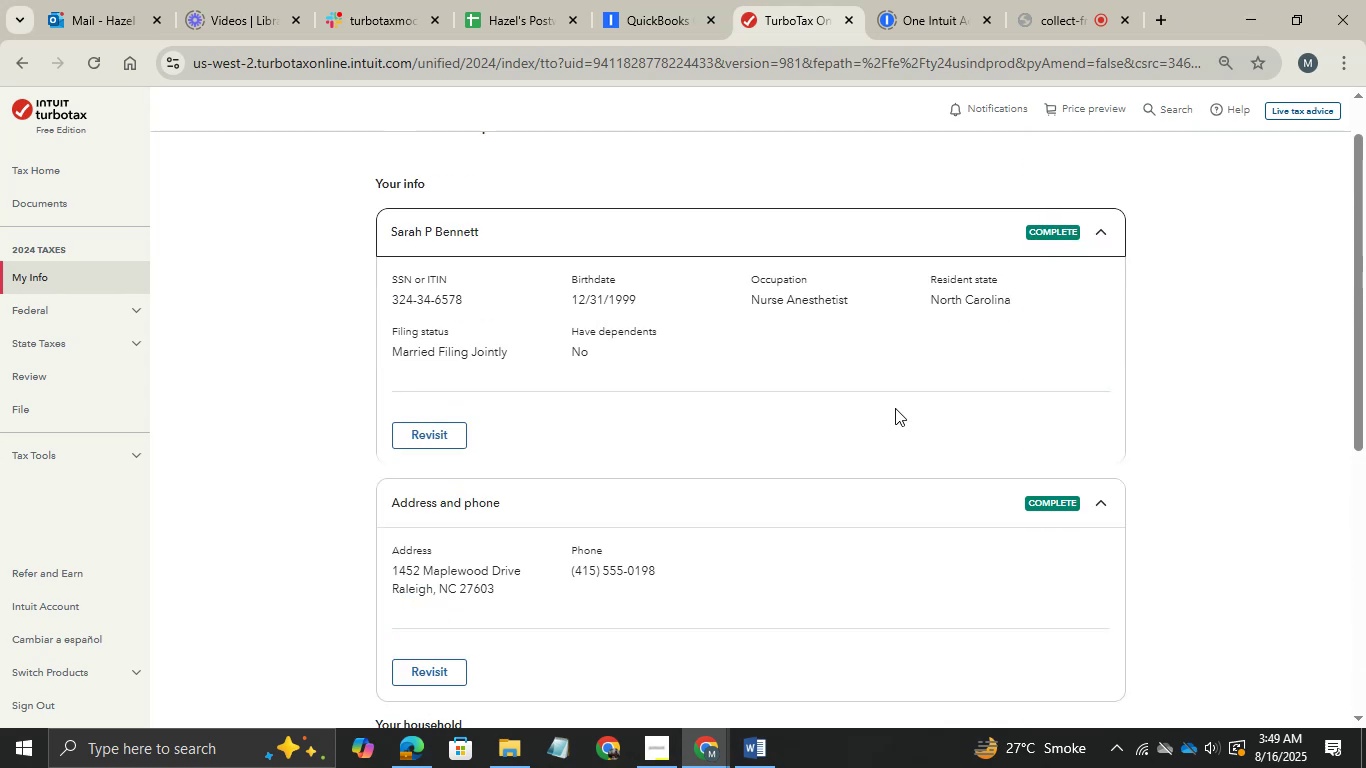 
scroll: coordinate [895, 408], scroll_direction: down, amount: 1.0
 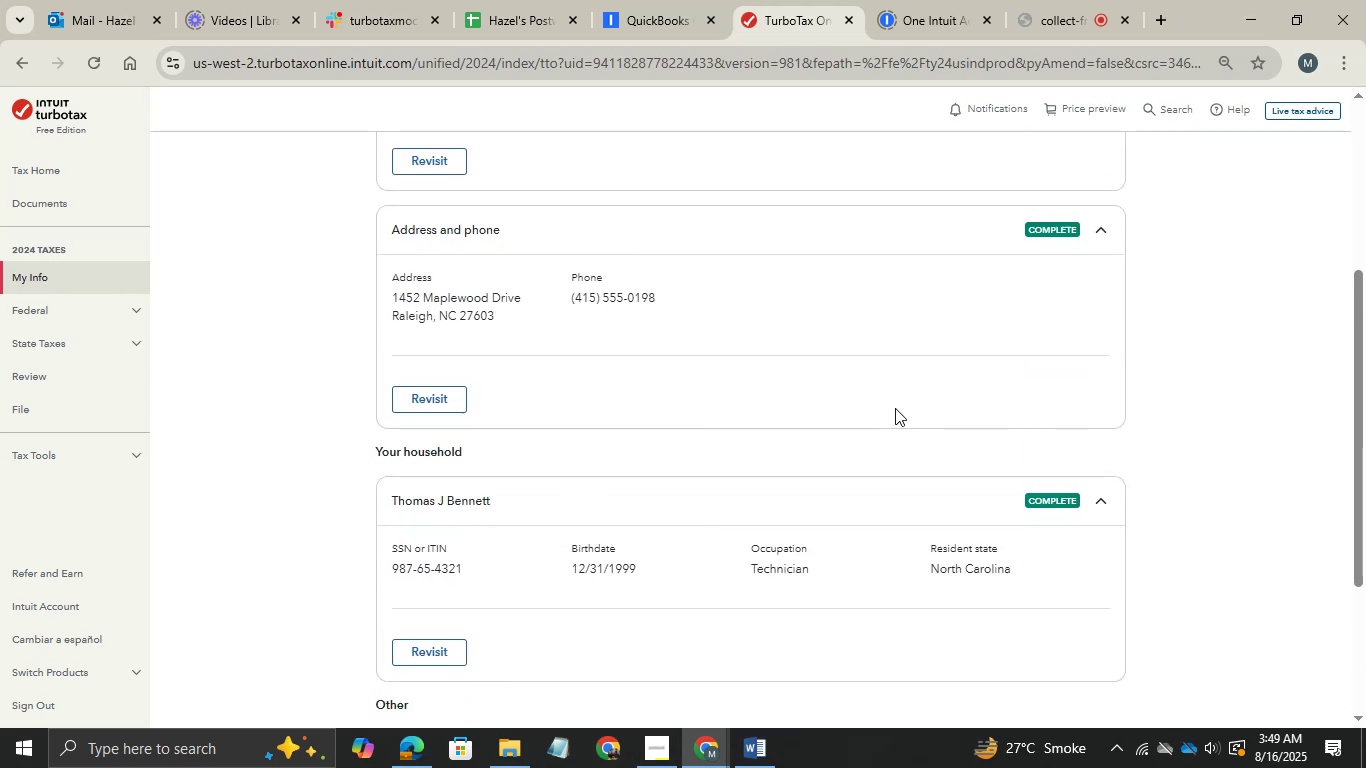 
left_click([895, 408])
 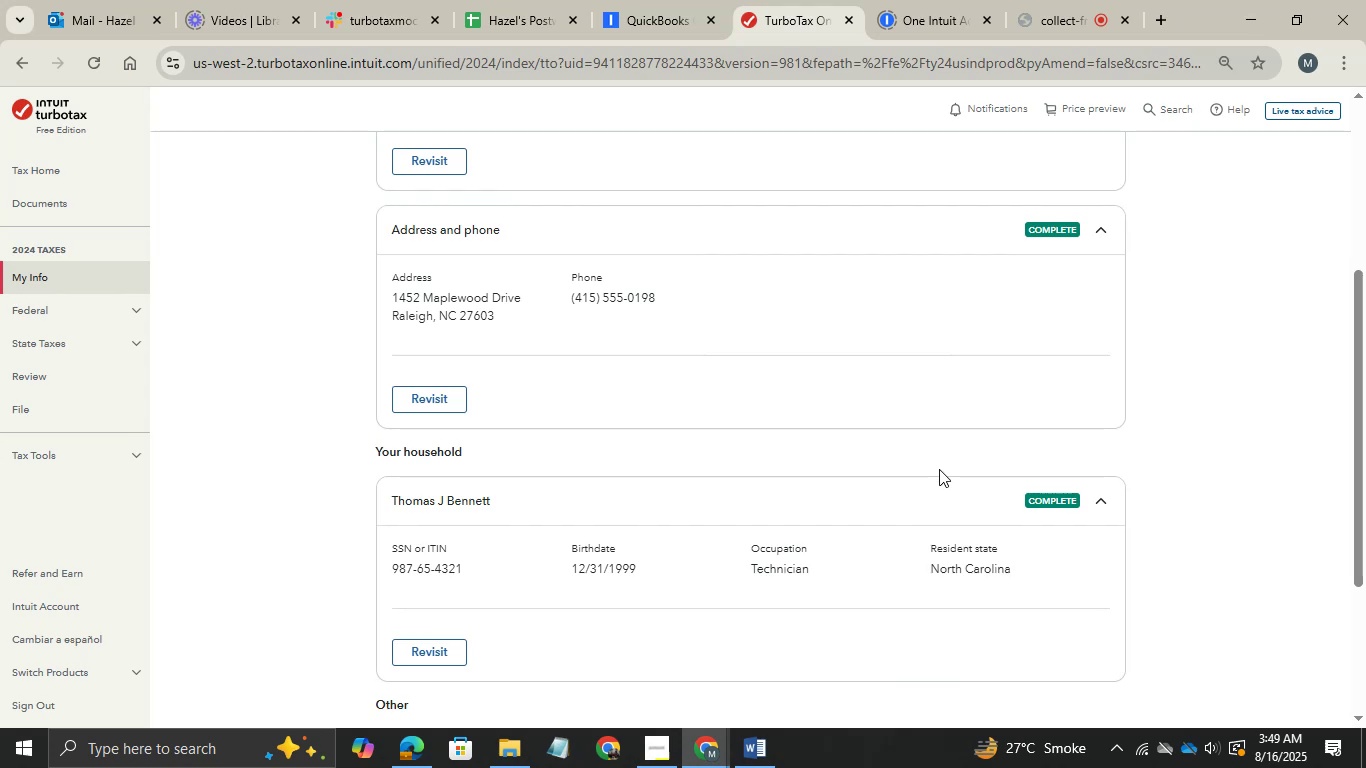 
scroll: coordinate [939, 469], scroll_direction: none, amount: 0.0
 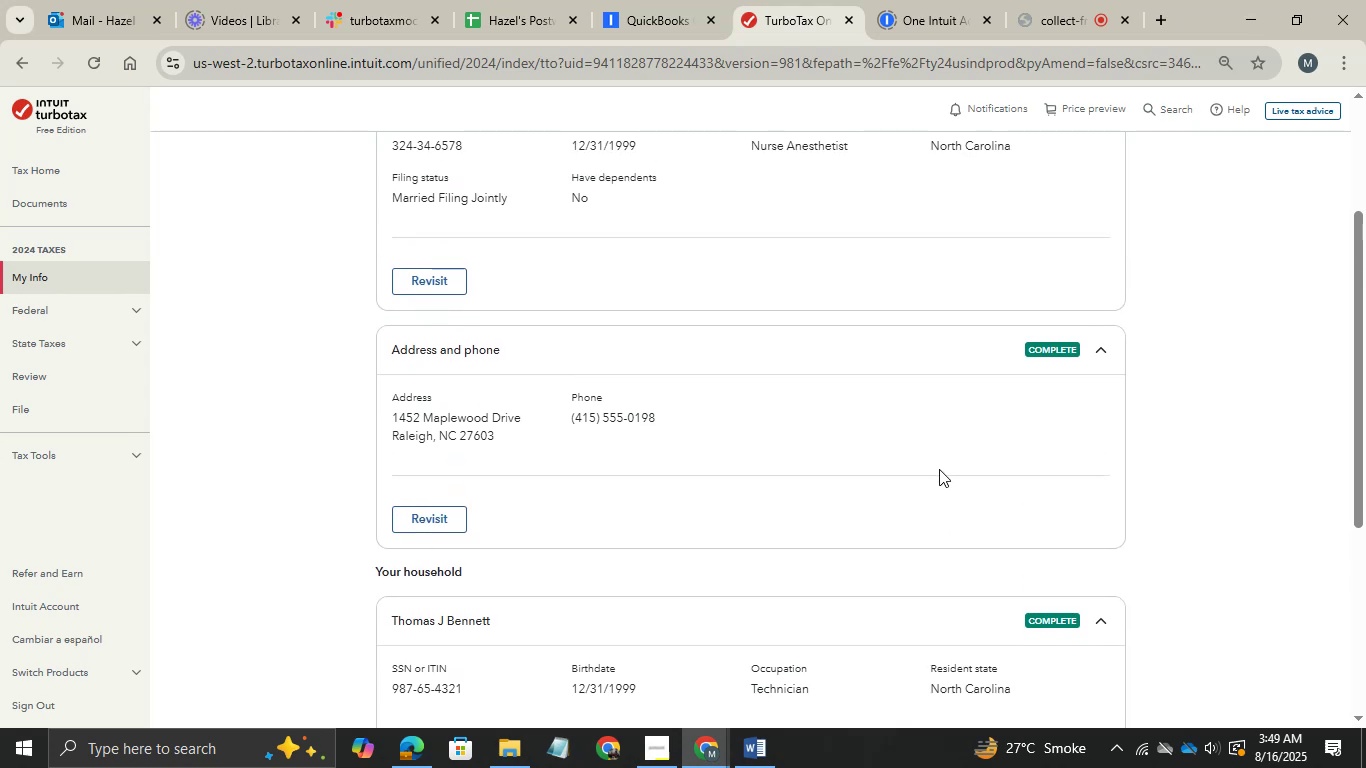 
scroll: coordinate [939, 465], scroll_direction: down, amount: 2.0
 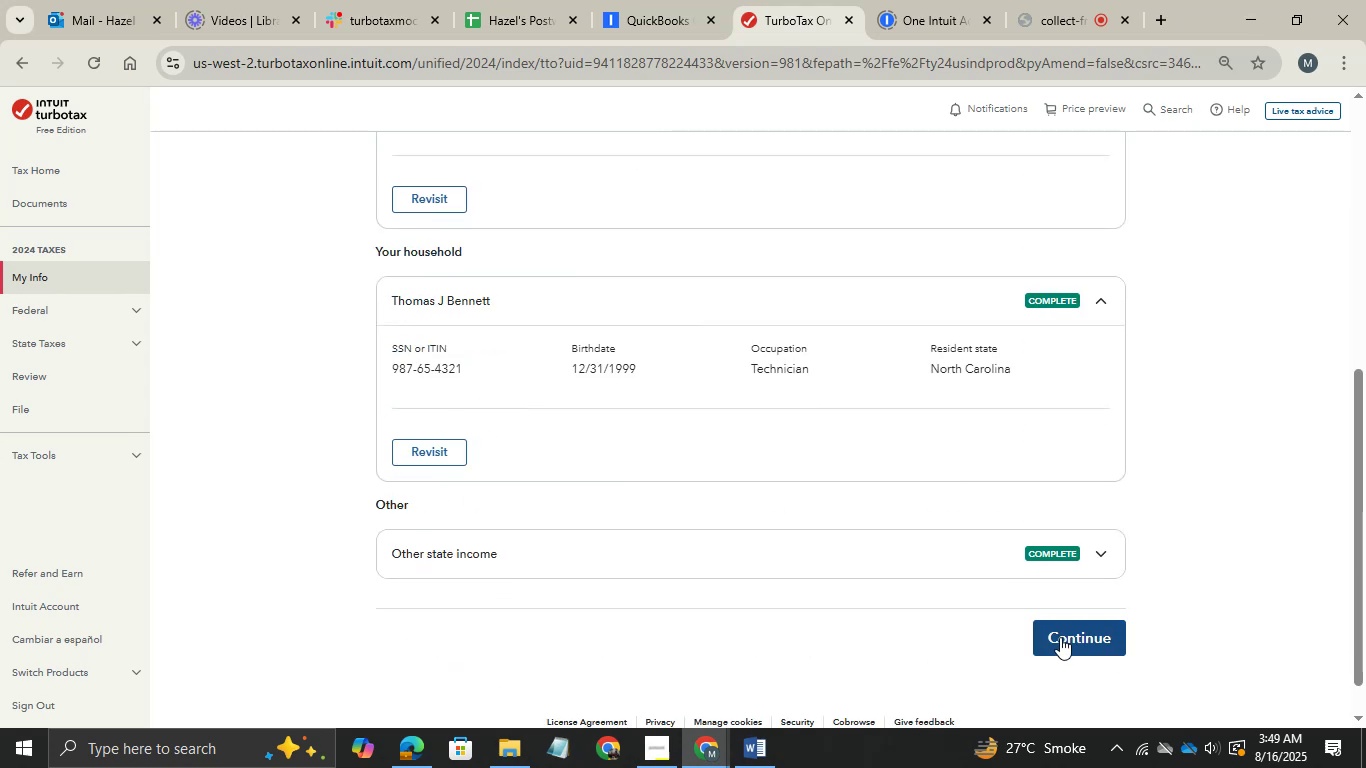 
left_click([1060, 637])
 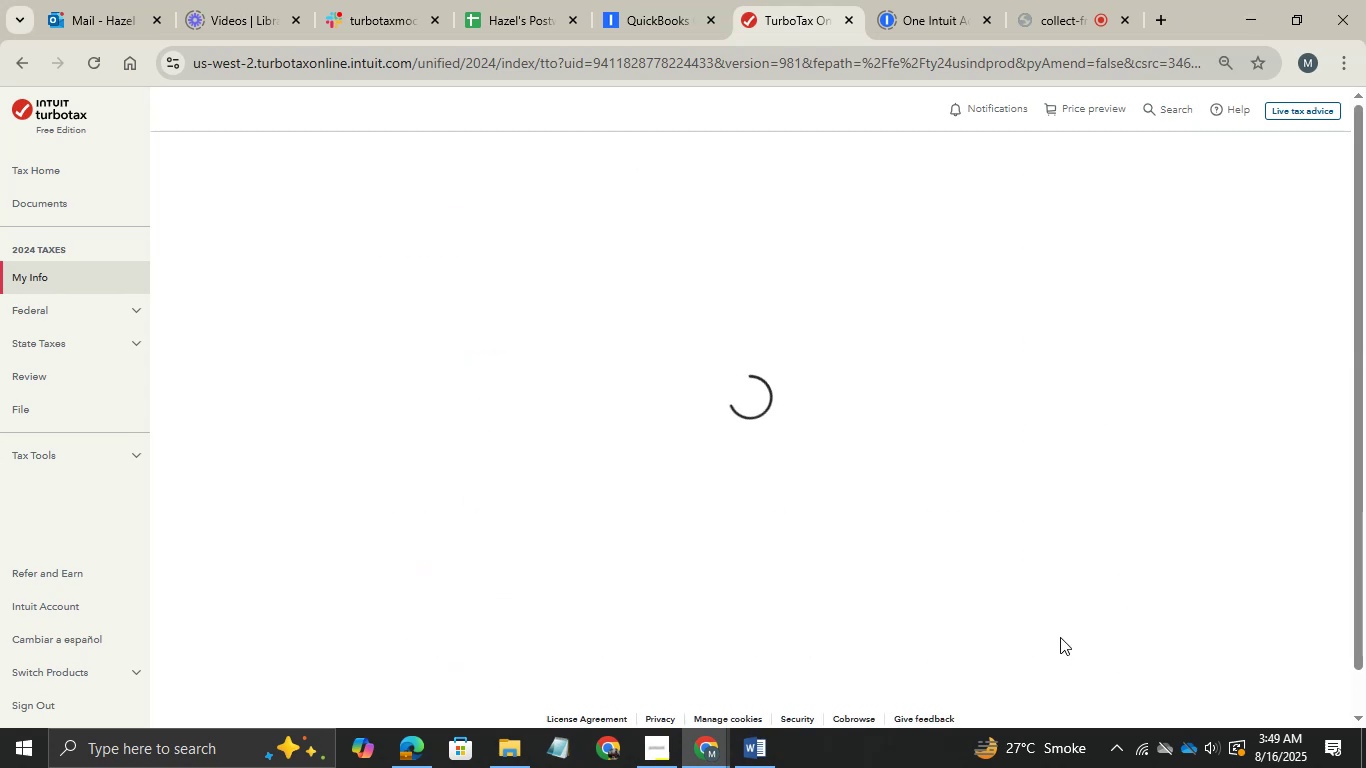 
left_click([1060, 637])
 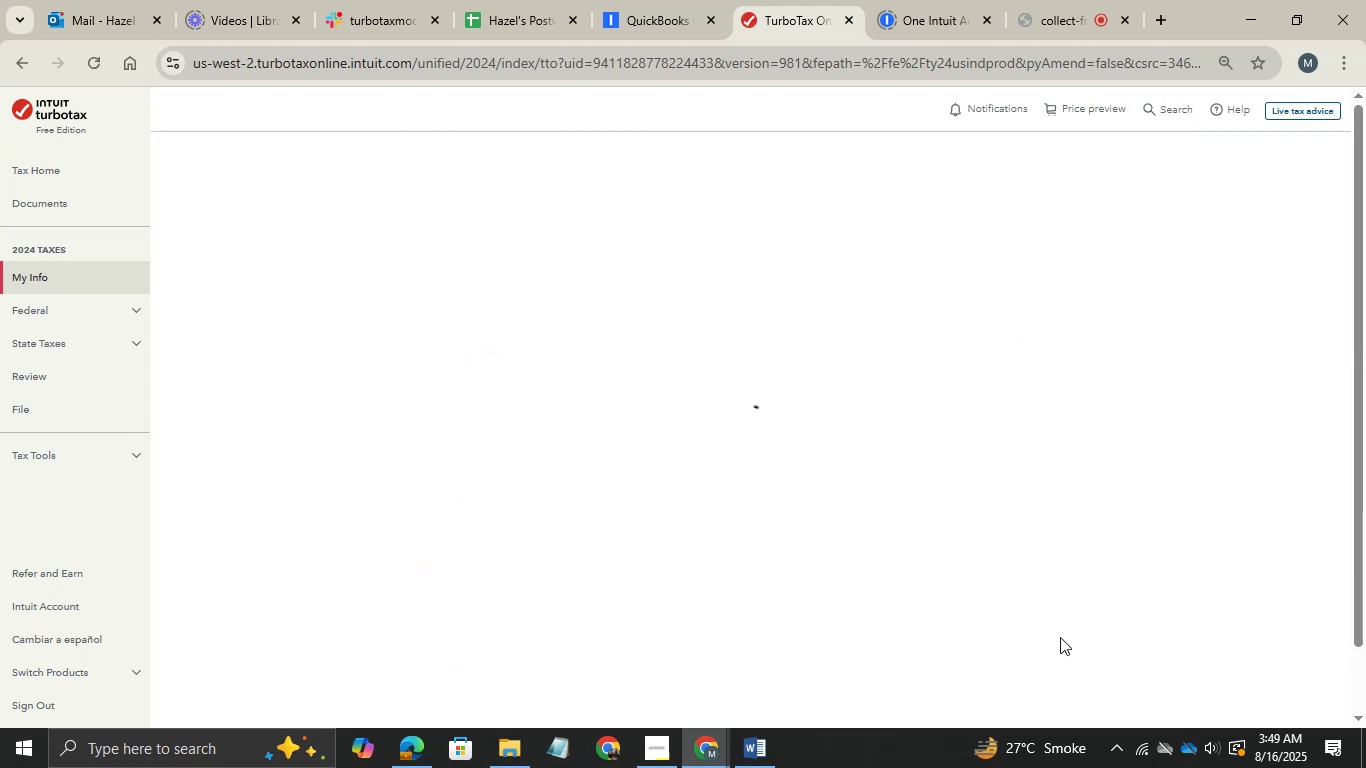 
left_click([1060, 637])
 